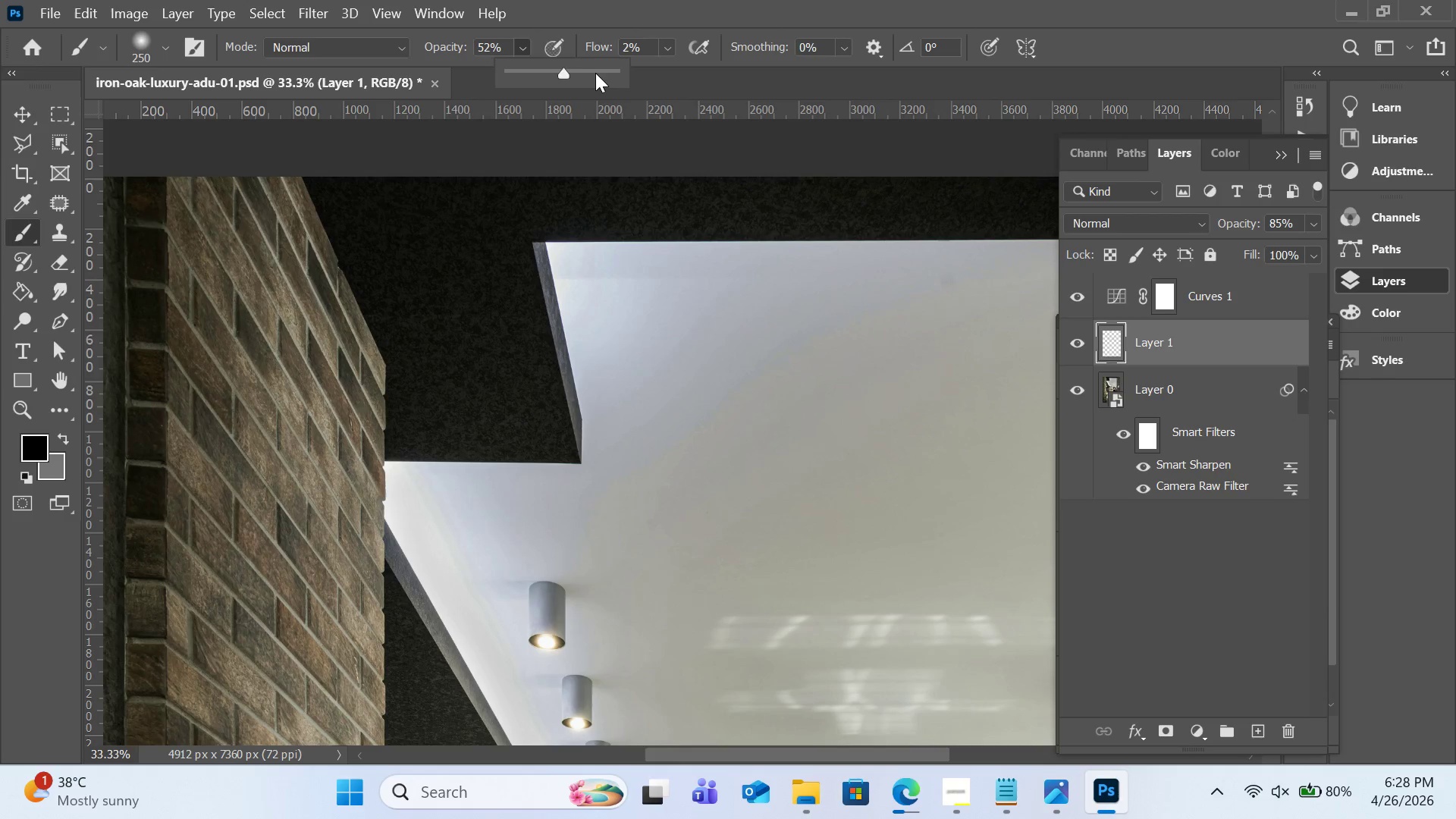 
left_click([595, 76])
 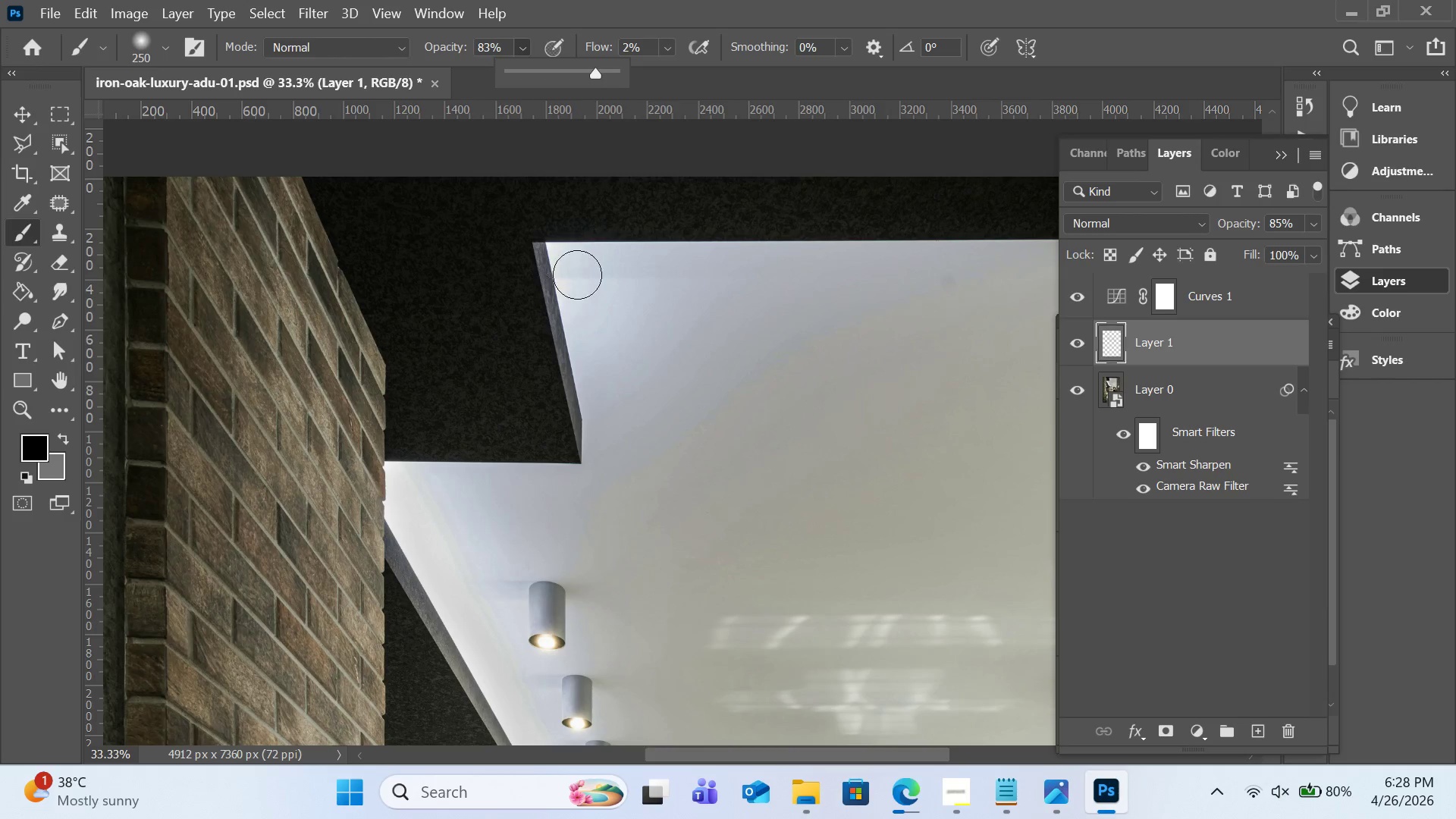 
left_click_drag(start_coordinate=[580, 306], to_coordinate=[563, 224])
 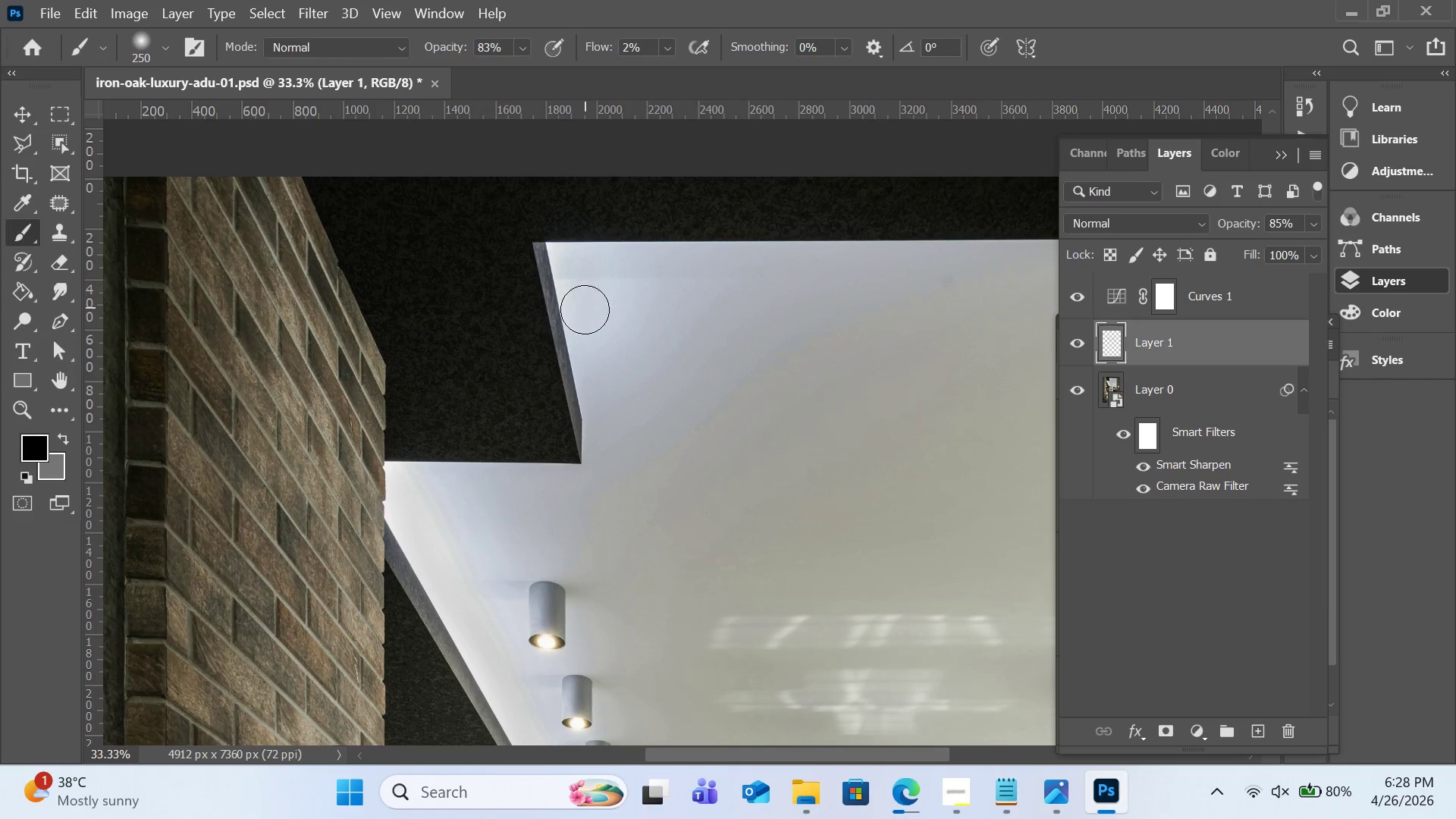 
left_click_drag(start_coordinate=[585, 318], to_coordinate=[524, 201])
 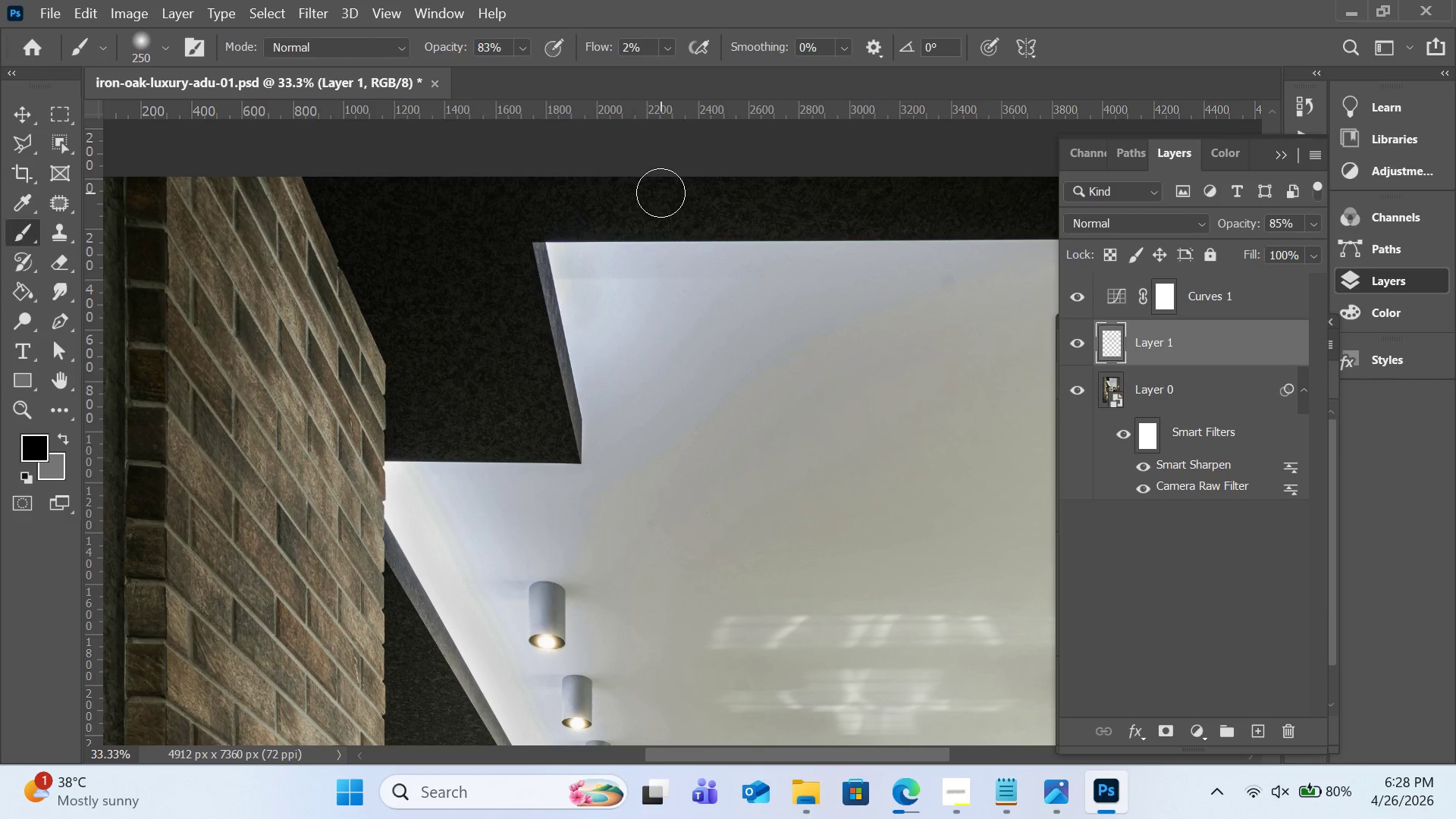 
key(Control+Z)
 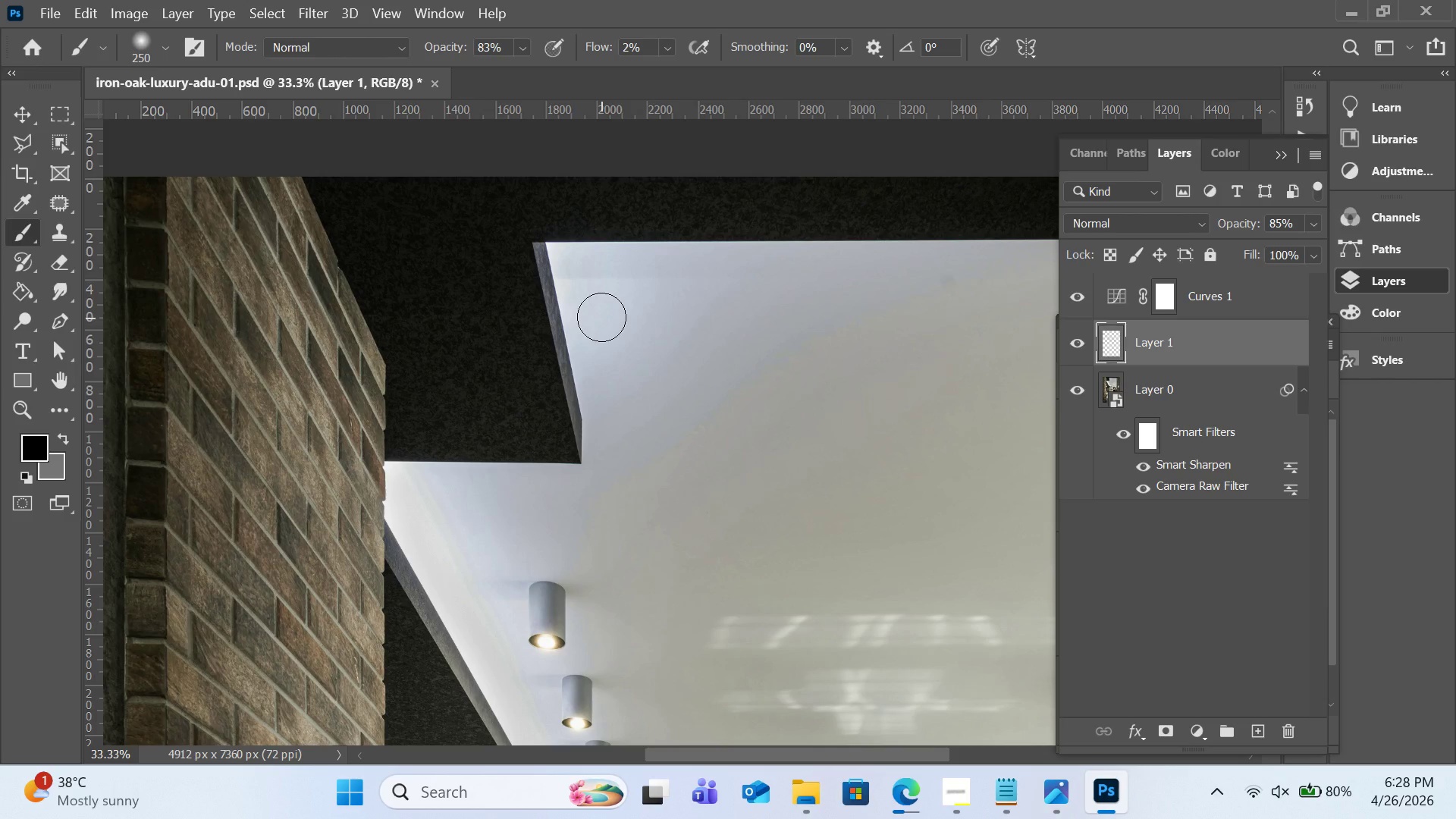 
key(BracketRight)
 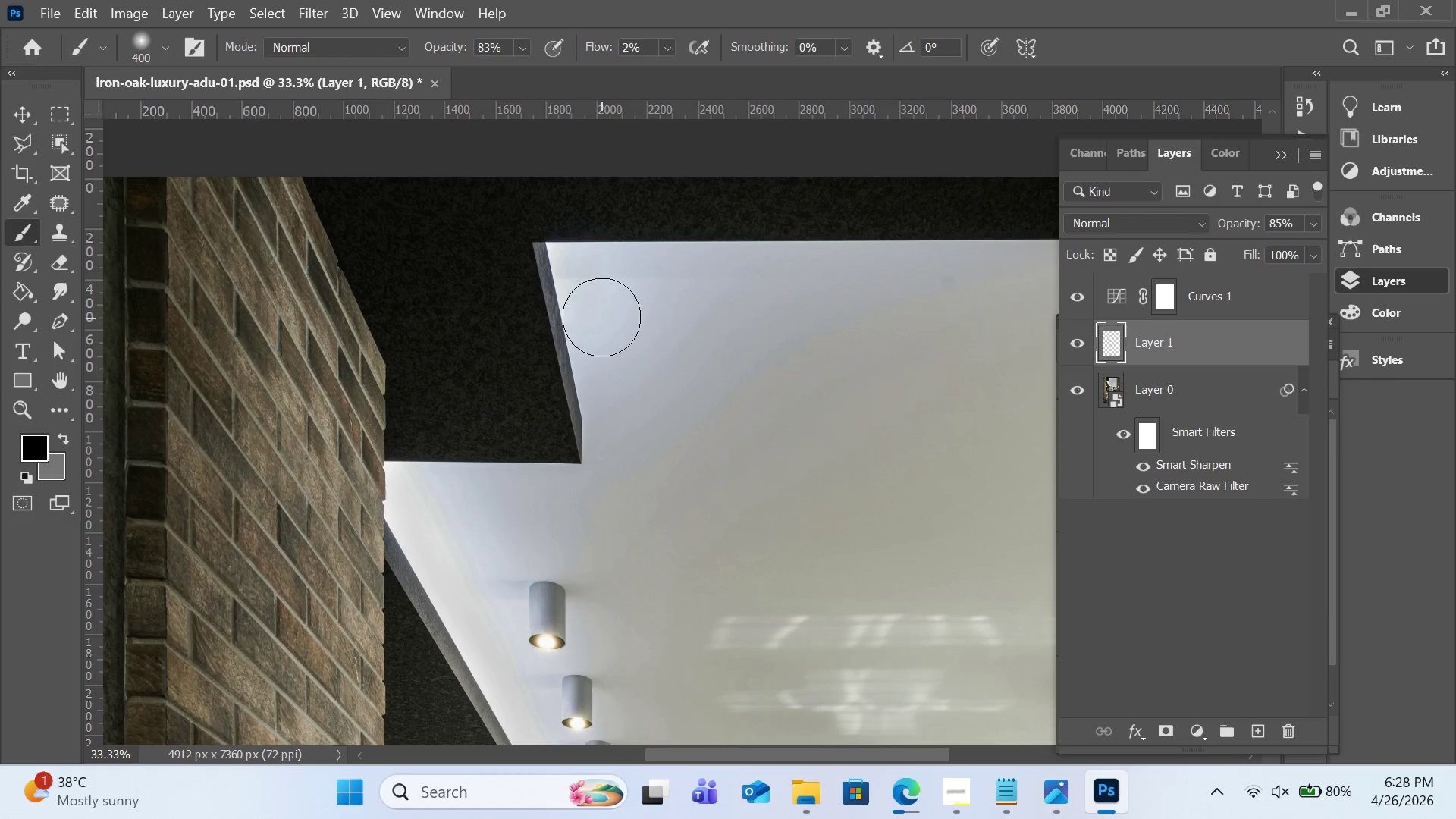 
key(BracketRight)
 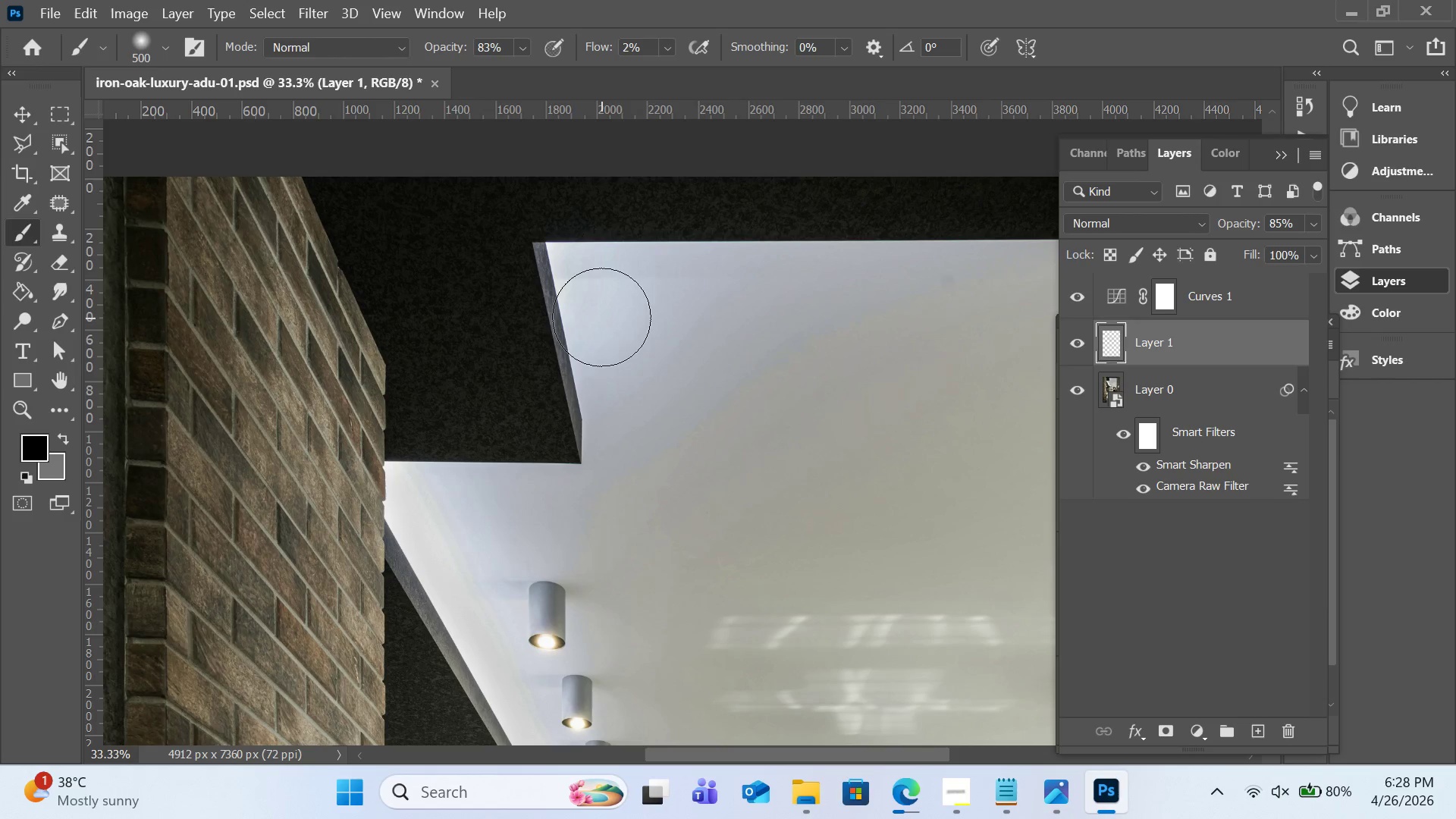 
key(BracketRight)
 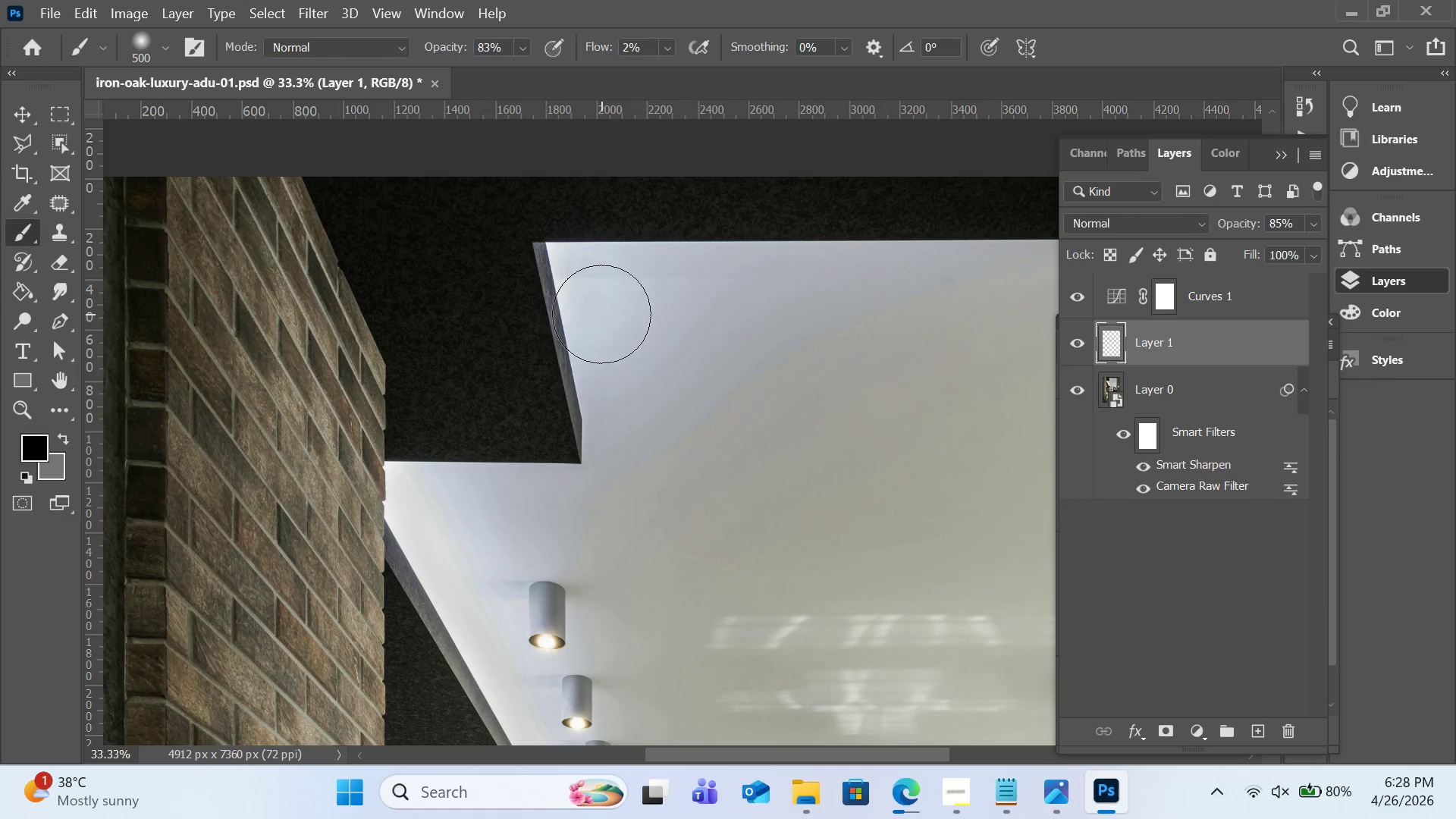 
left_click_drag(start_coordinate=[601, 314], to_coordinate=[536, 189])
 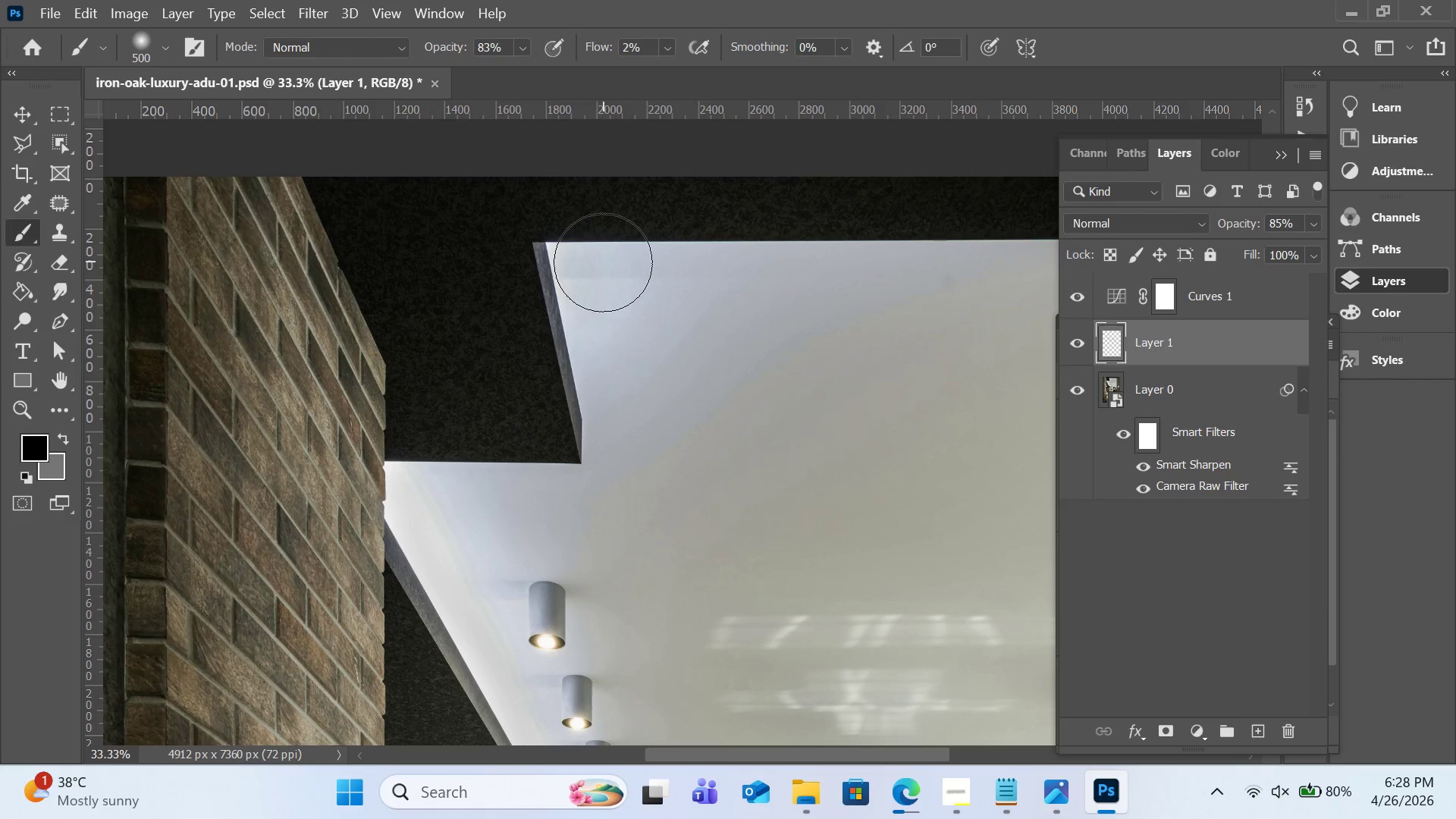 
left_click_drag(start_coordinate=[604, 304], to_coordinate=[418, 139])
 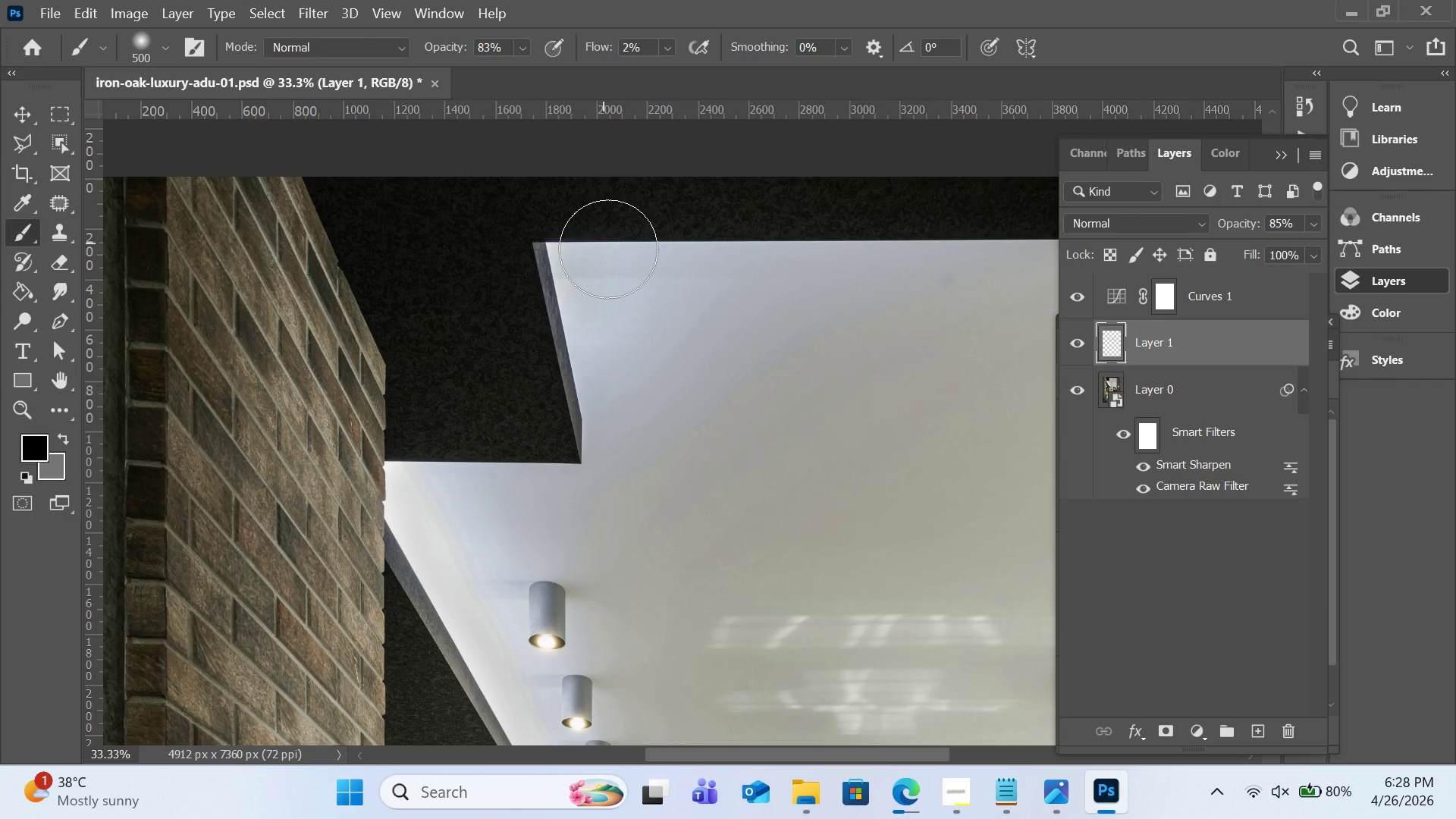 
left_click_drag(start_coordinate=[609, 264], to_coordinate=[642, 160])
 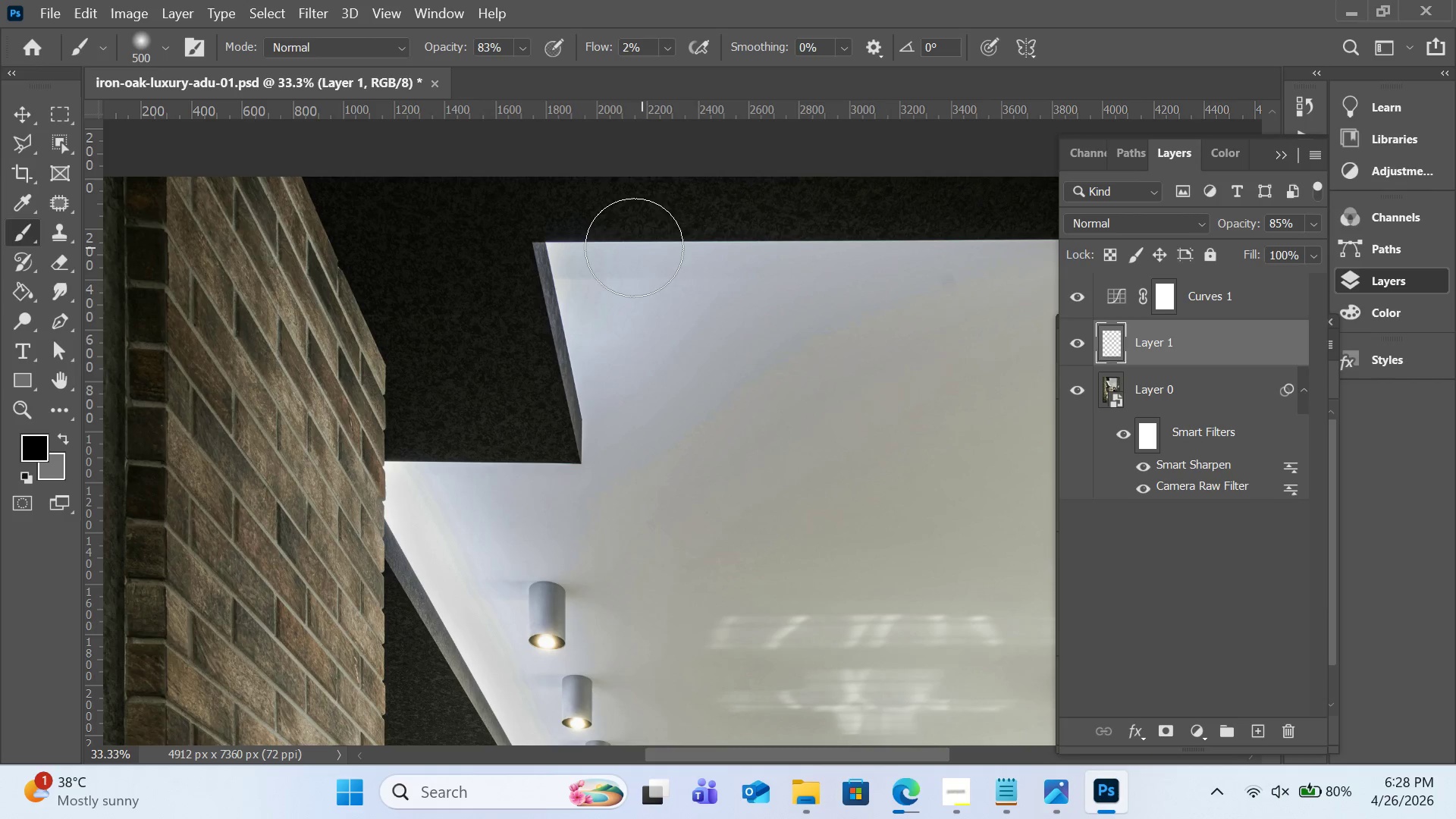 
left_click_drag(start_coordinate=[628, 256], to_coordinate=[1282, 132])
 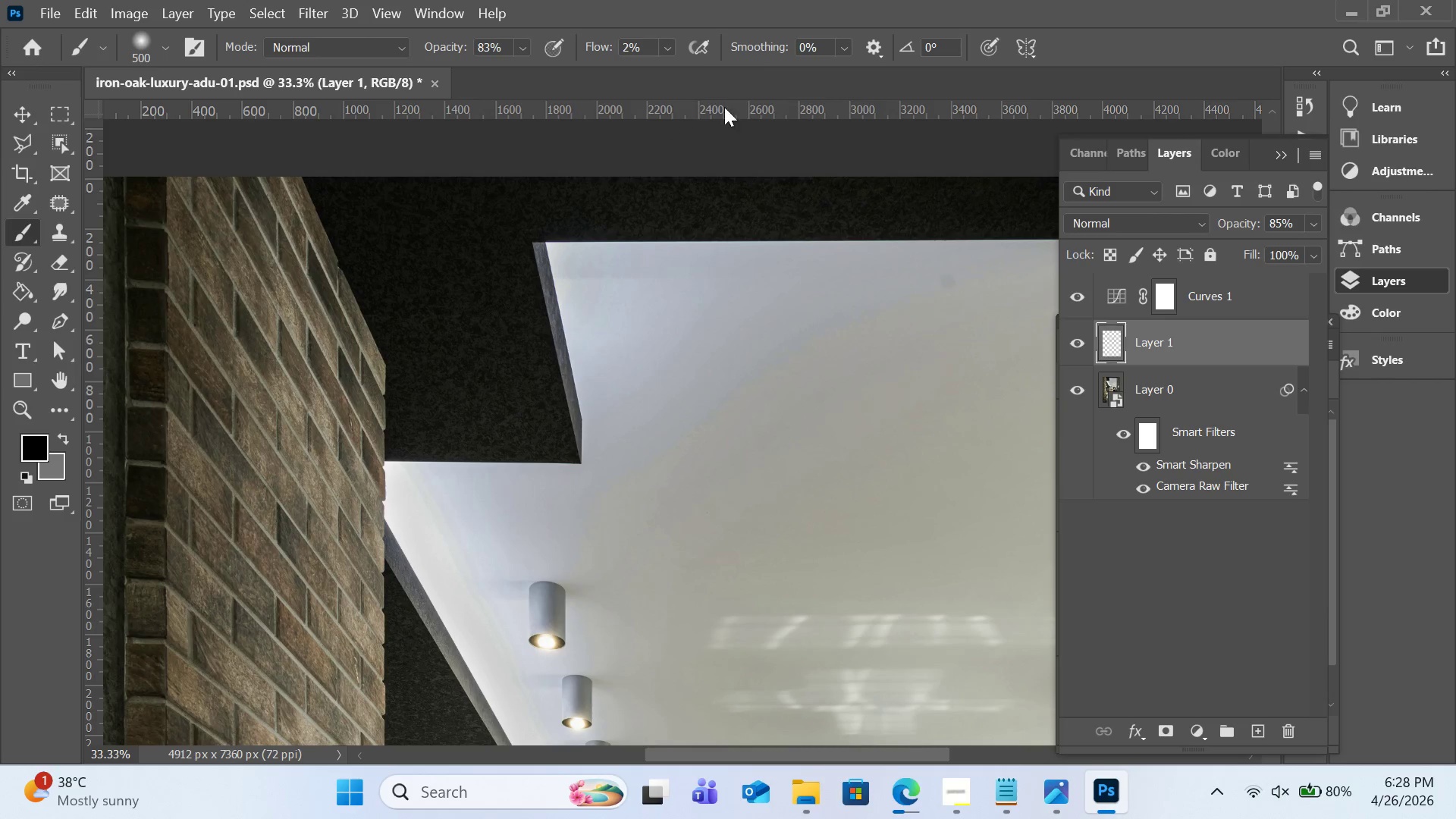 
scroll: coordinate [502, 364], scroll_direction: down, amount: 10.0
 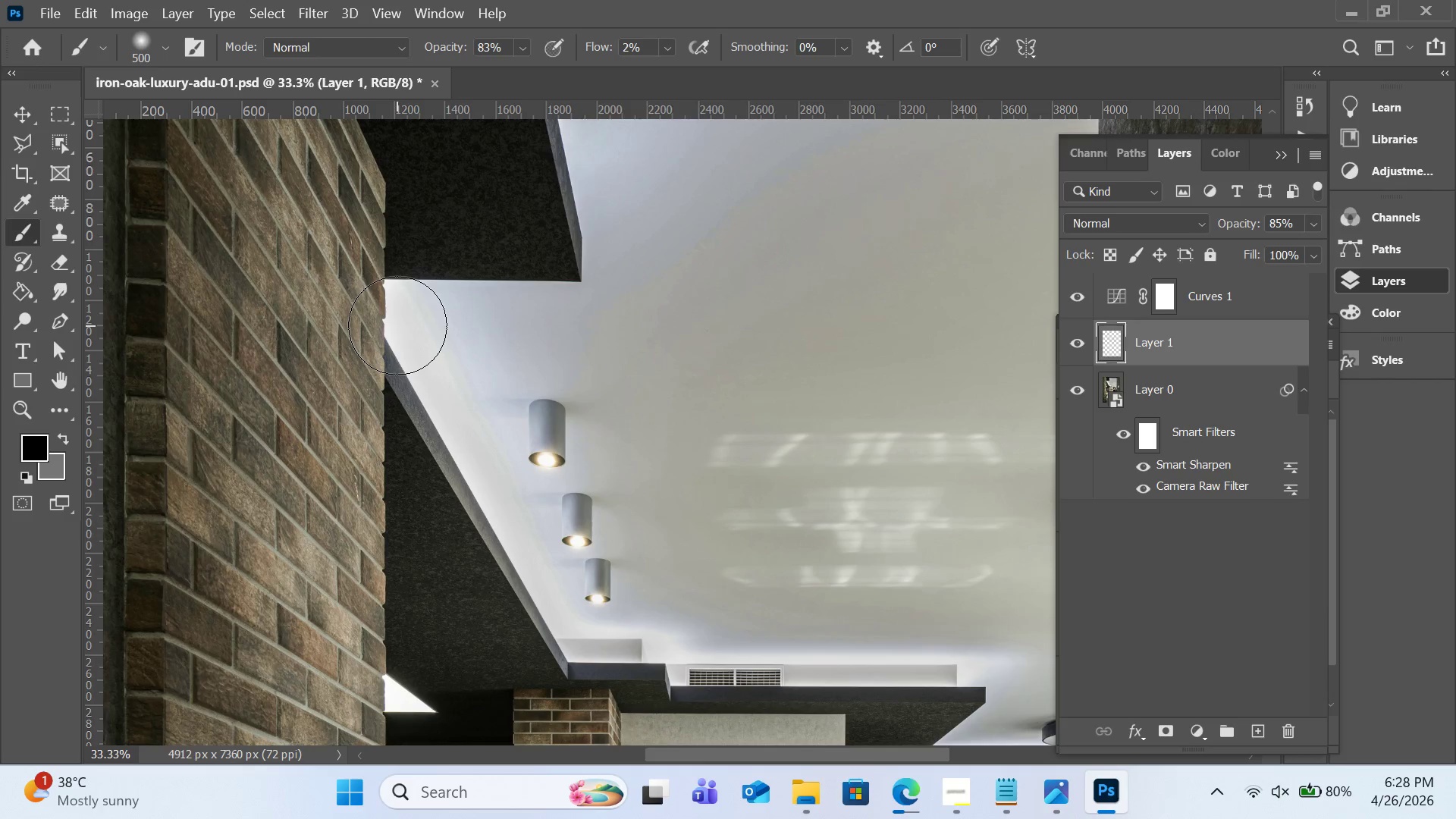 
left_click_drag(start_coordinate=[398, 325], to_coordinate=[440, 419])
 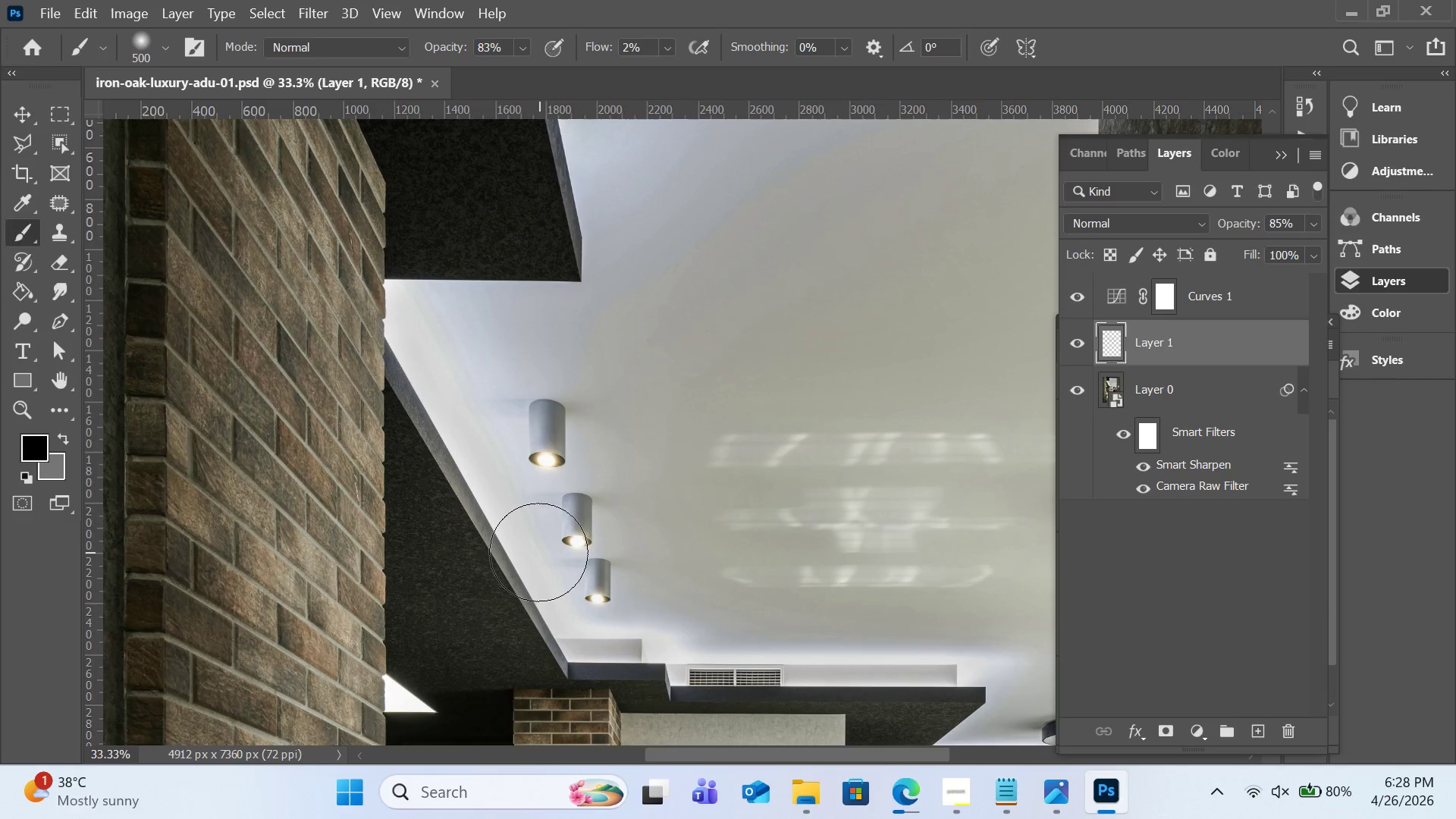 
scroll: coordinate [525, 537], scroll_direction: down, amount: 2.0
 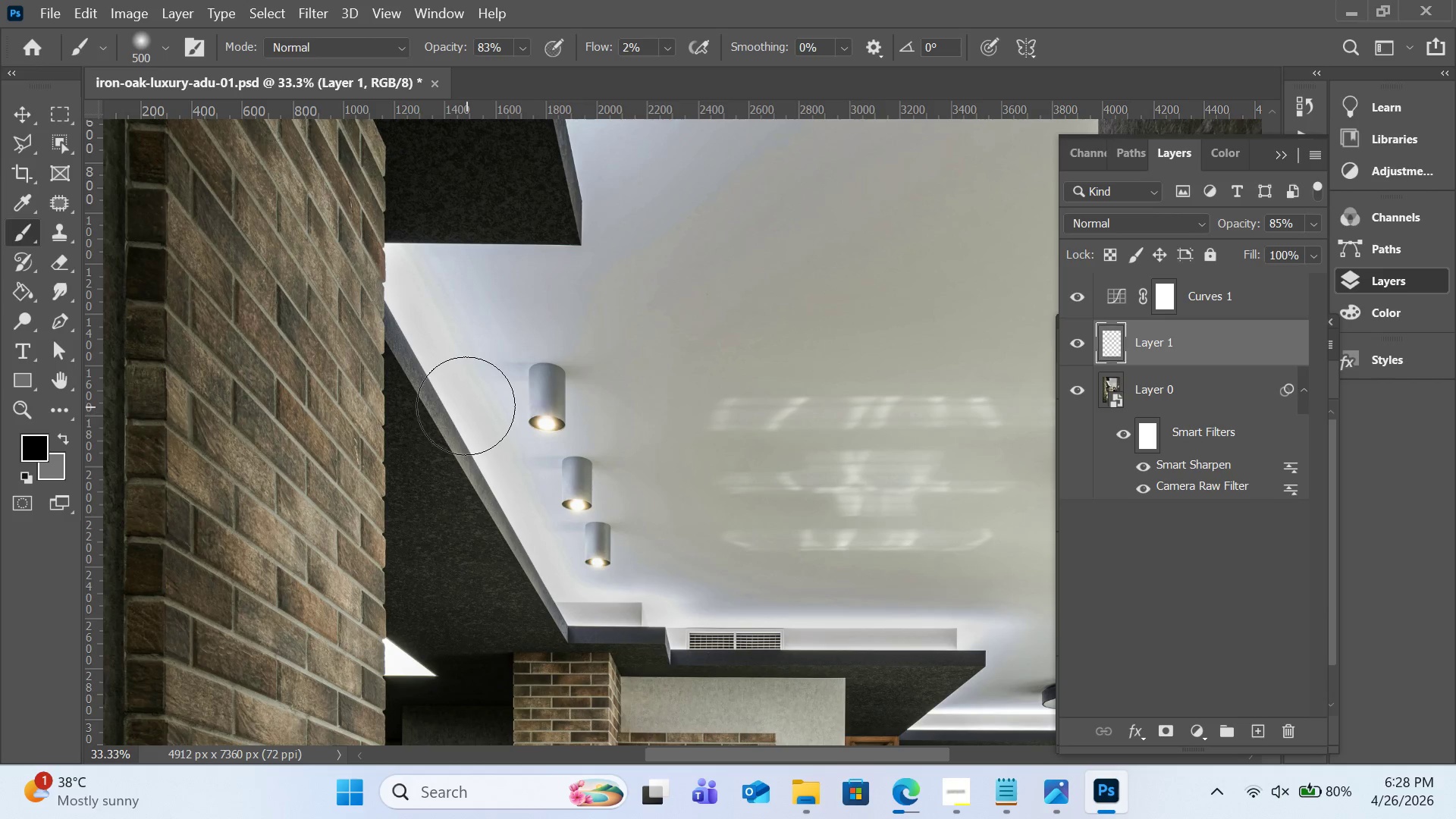 
left_click_drag(start_coordinate=[466, 406], to_coordinate=[538, 569])
 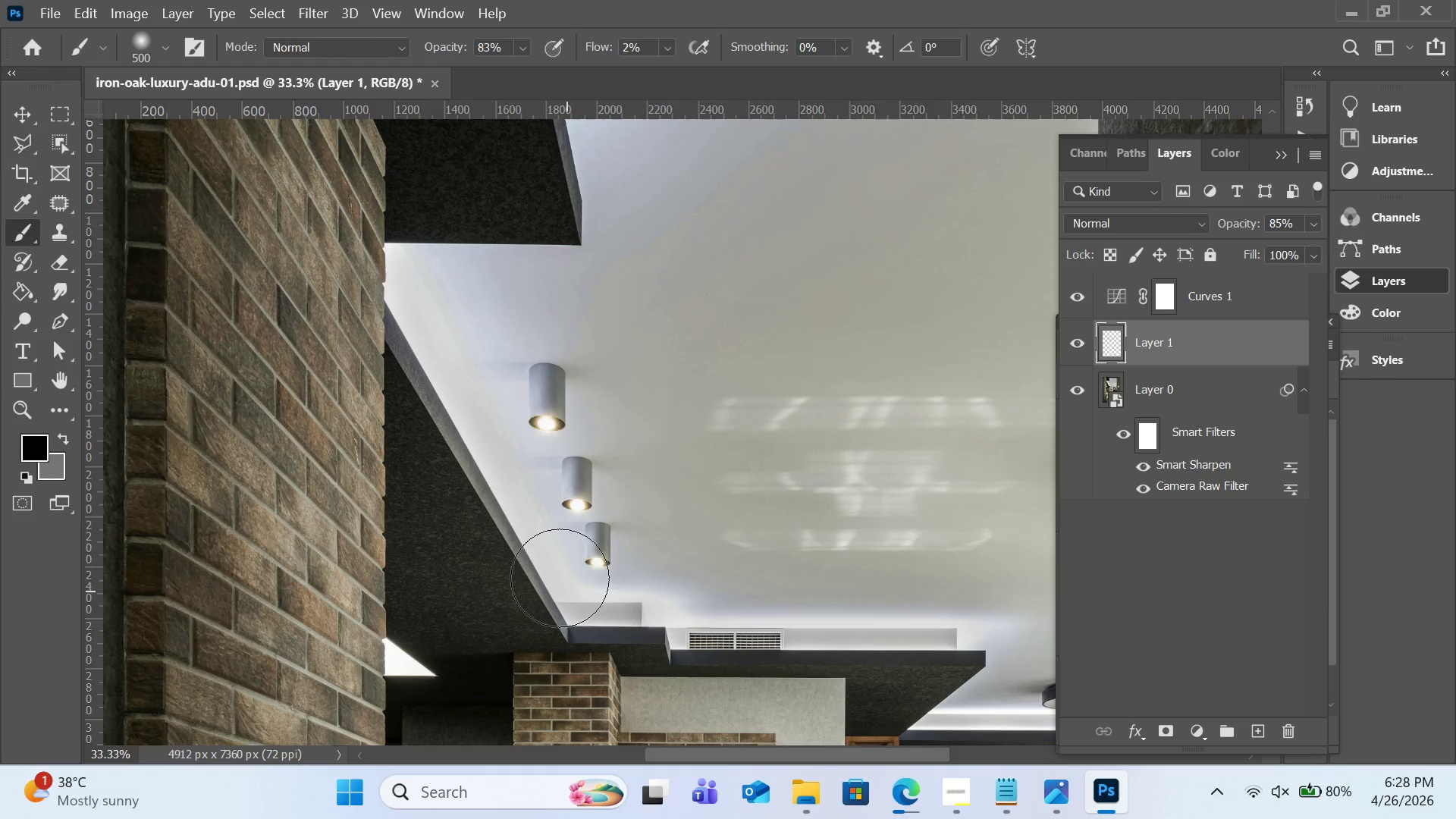 
scroll: coordinate [545, 539], scroll_direction: down, amount: 3.0
 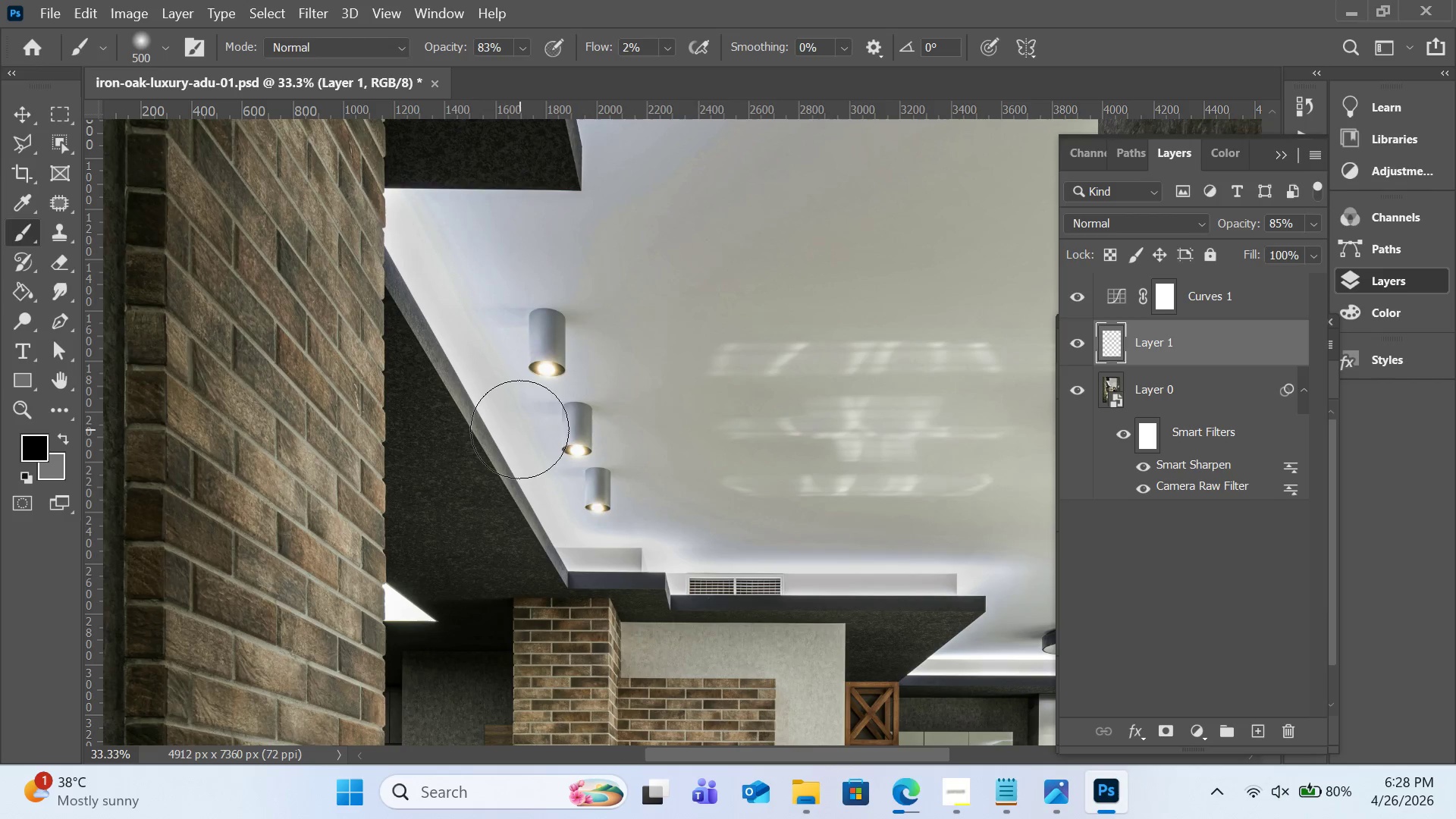 
left_click_drag(start_coordinate=[526, 447], to_coordinate=[594, 592])
 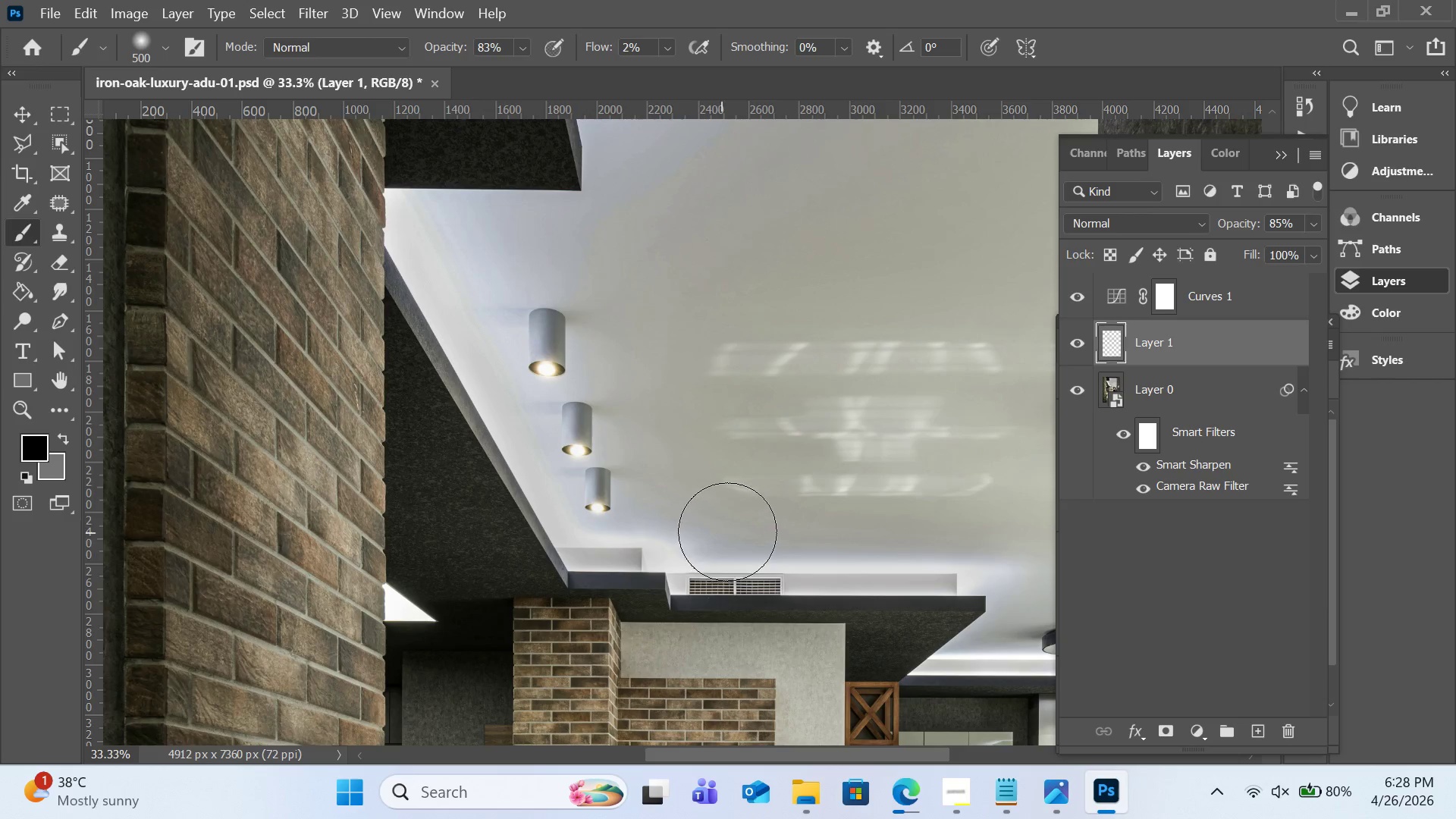 
scroll: coordinate [737, 503], scroll_direction: down, amount: 5.0
 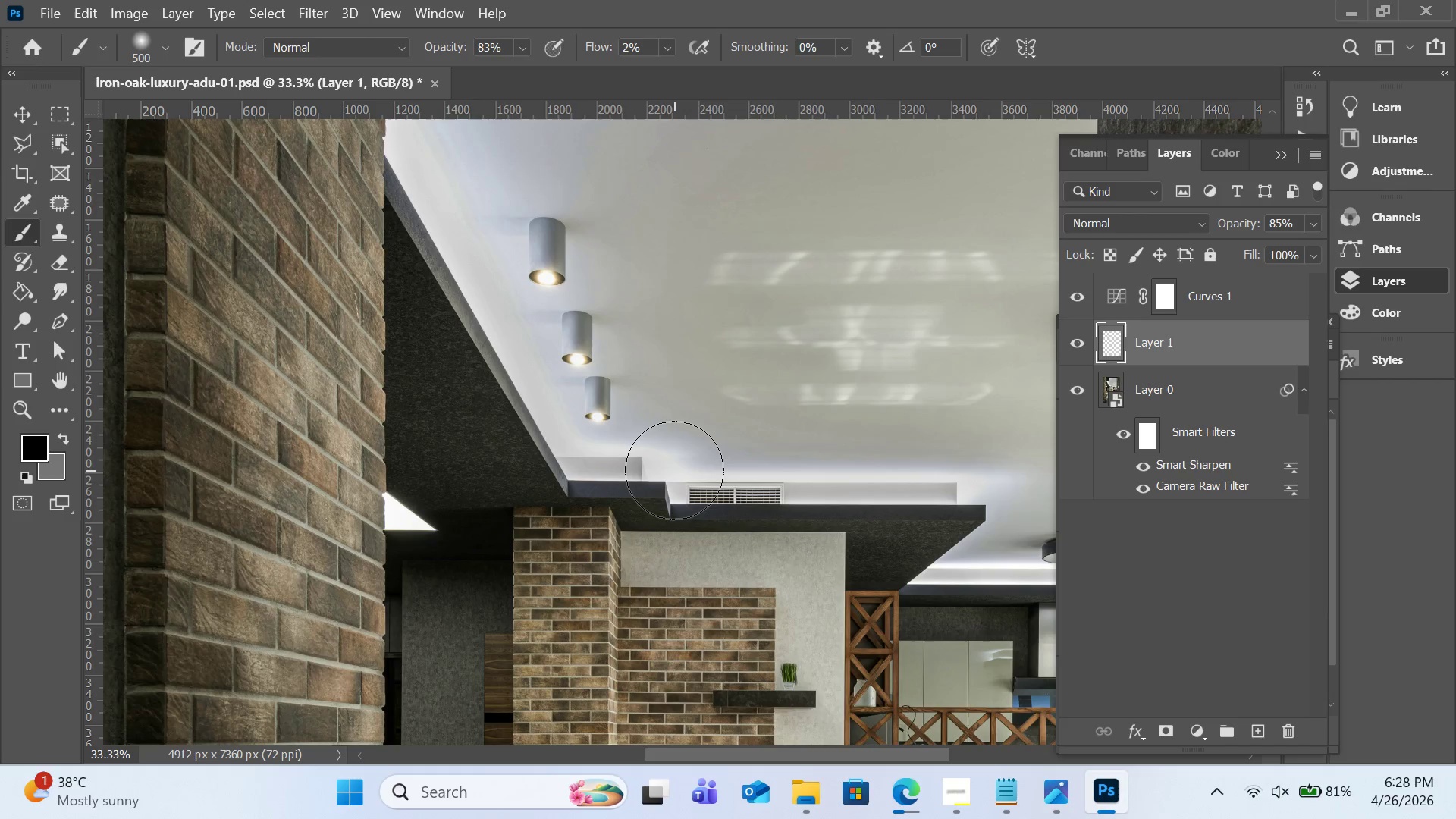 
left_click([676, 469])
 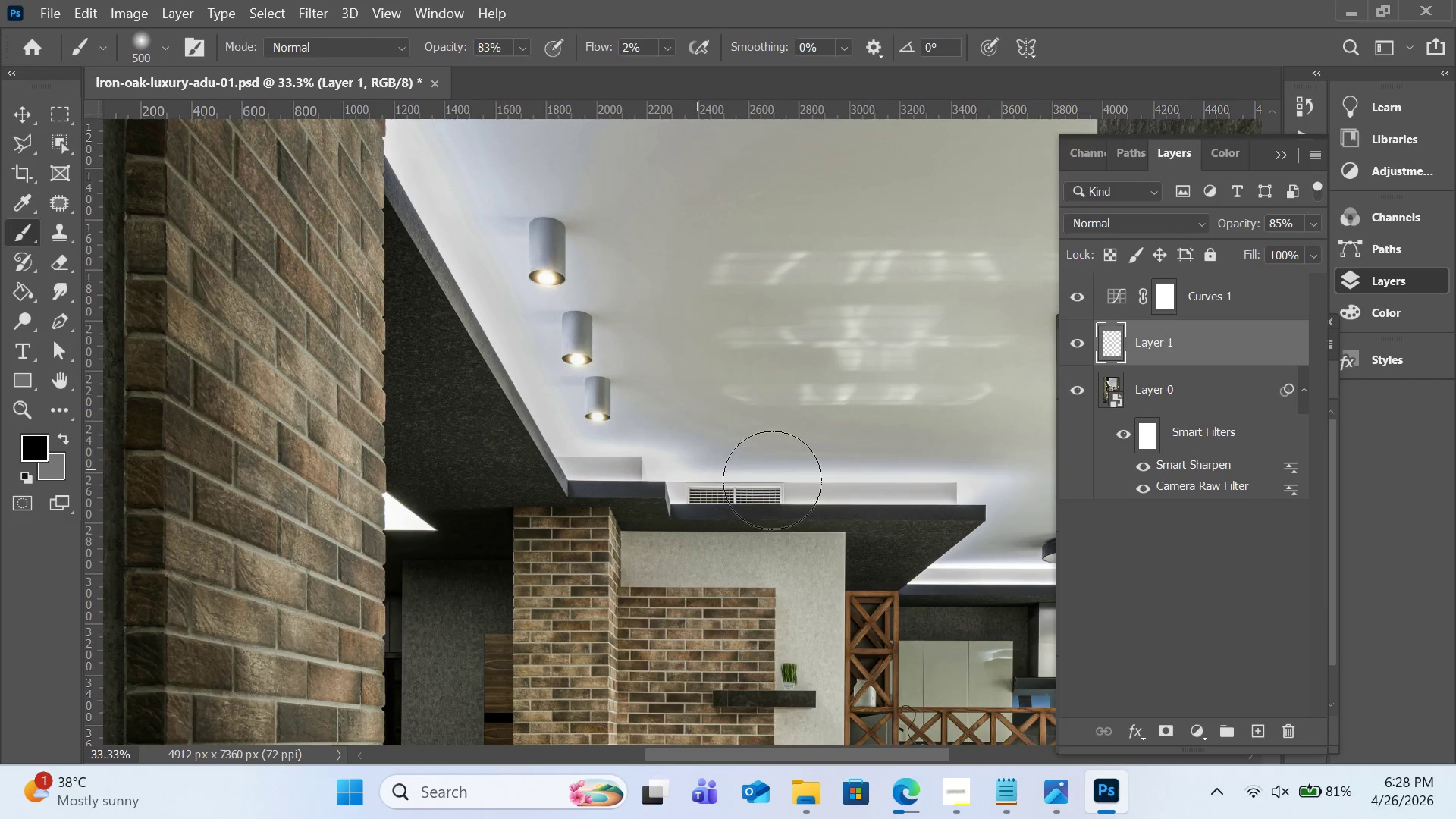 
hold_key(key=ShiftLeft, duration=1.98)
left_click([965, 485])
 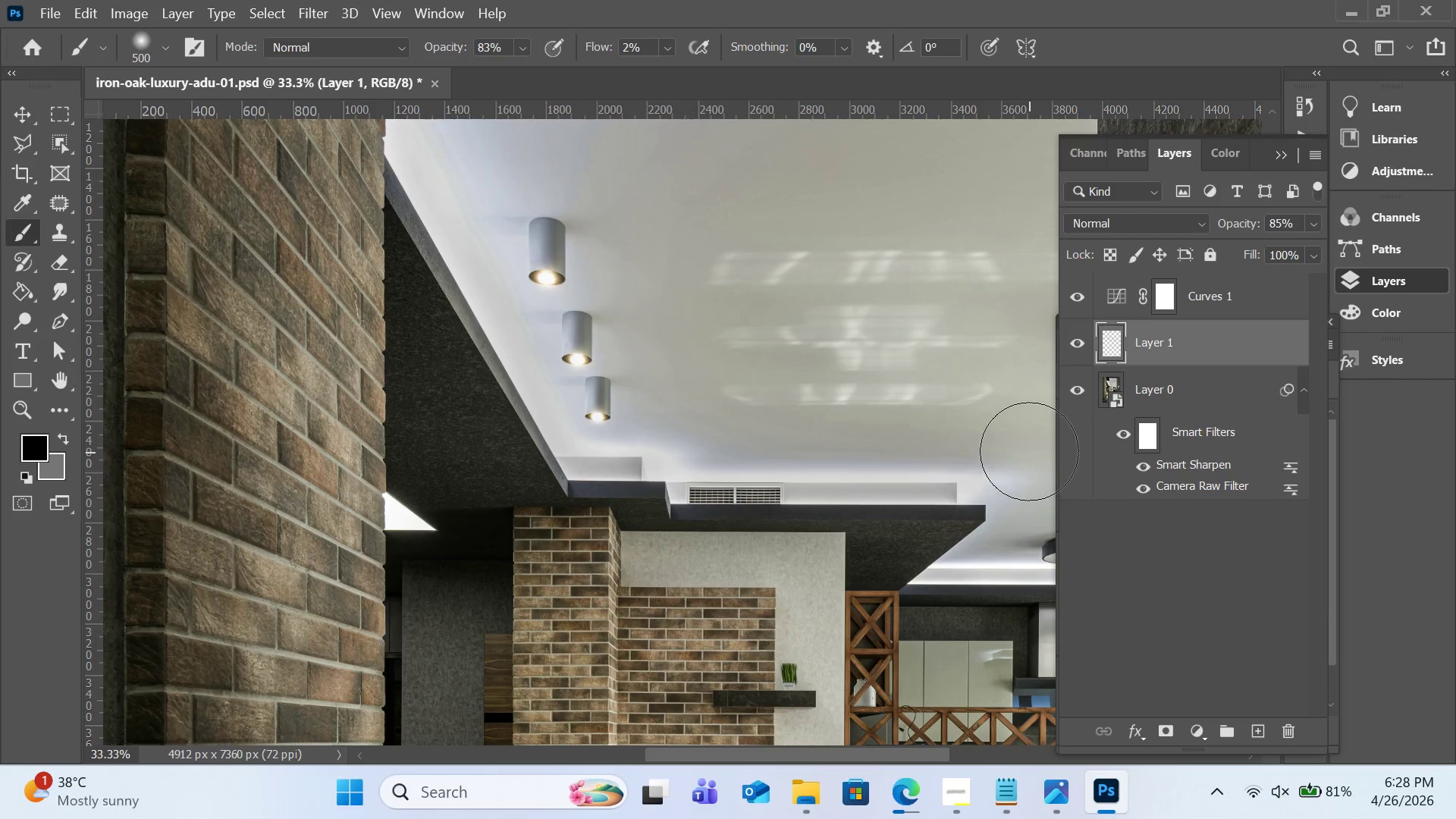 
scroll: coordinate [1030, 441], scroll_direction: down, amount: 4.0
 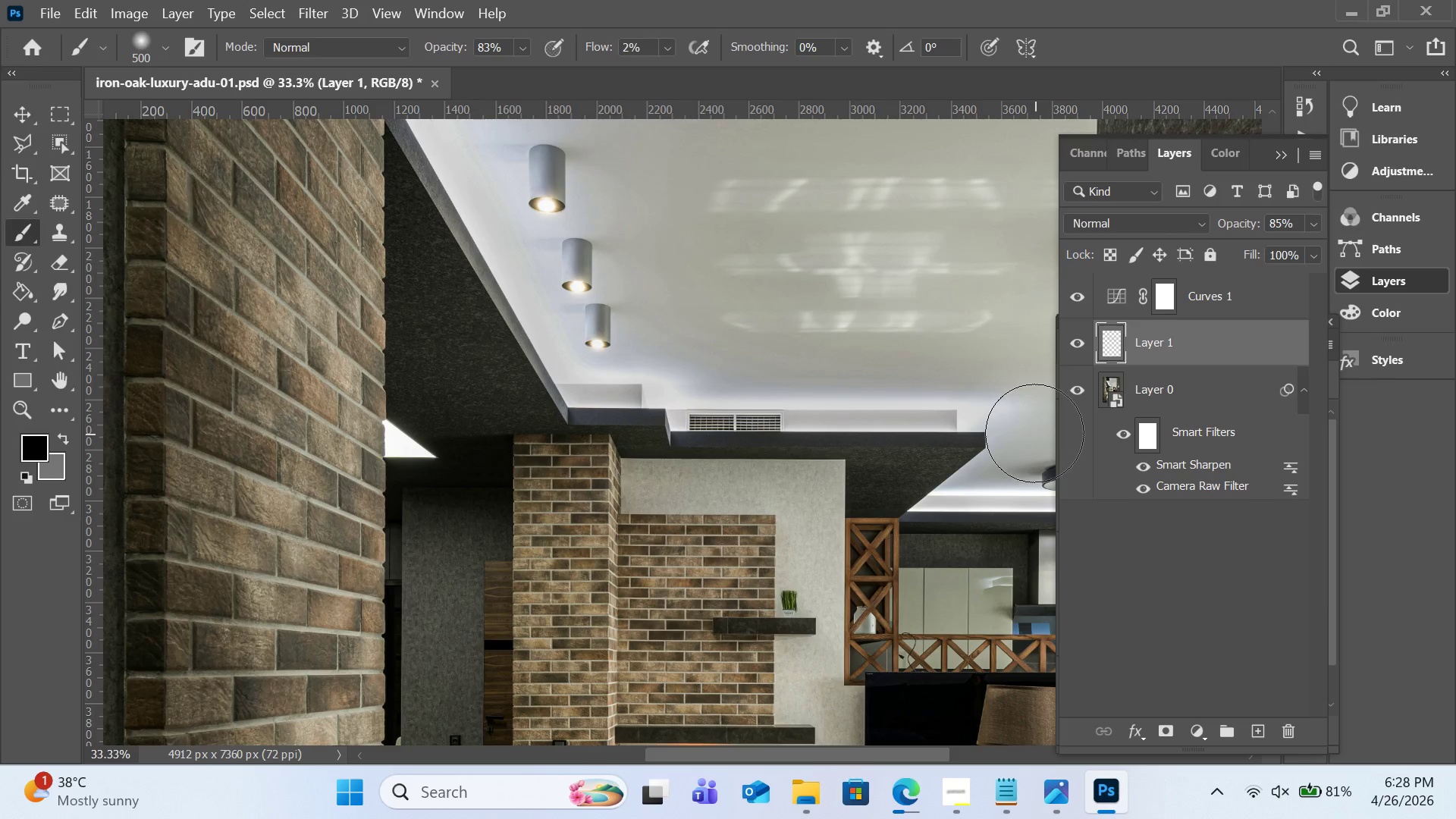 
key(Control+0)
 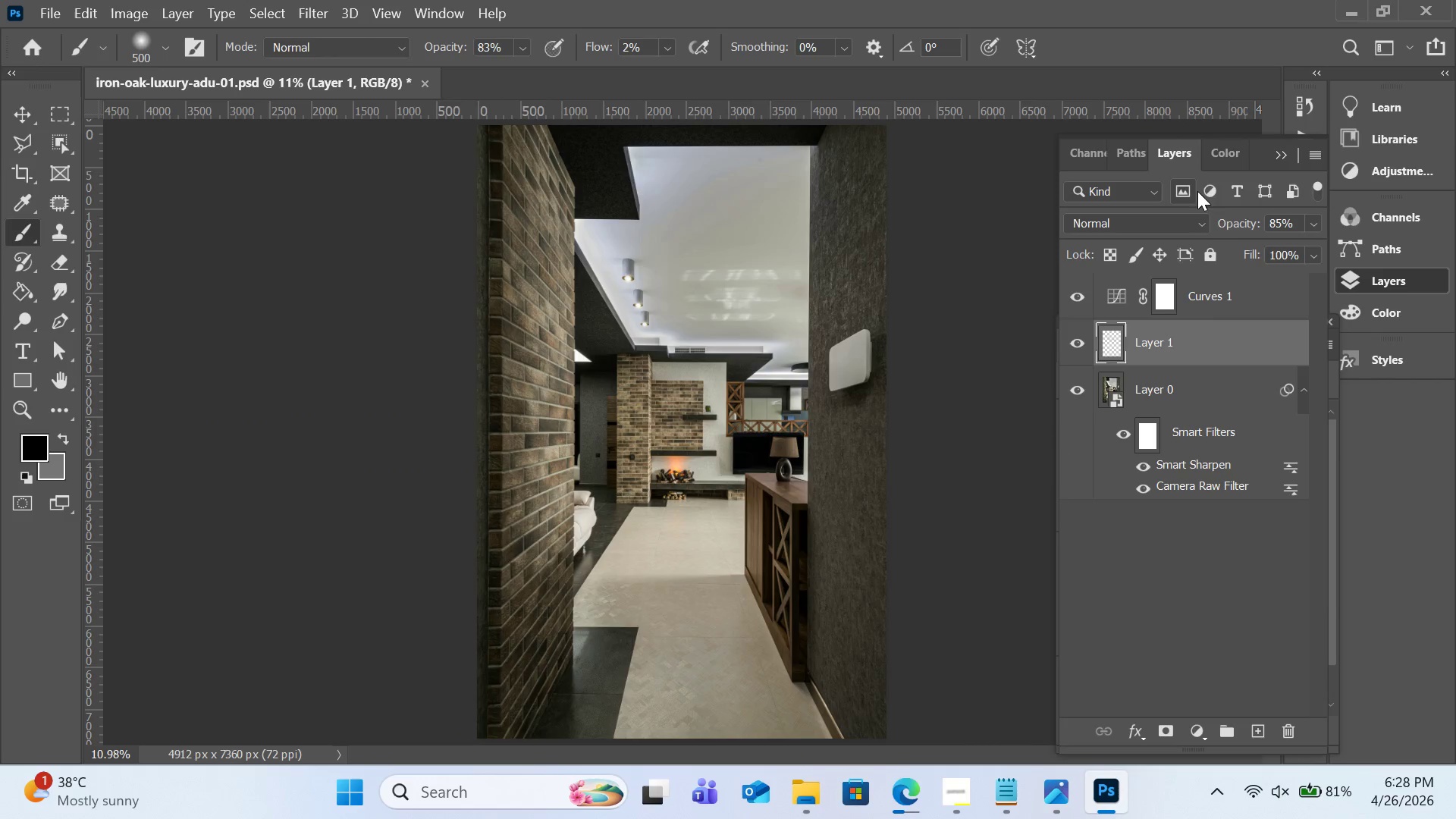 
left_click([1307, 222])
 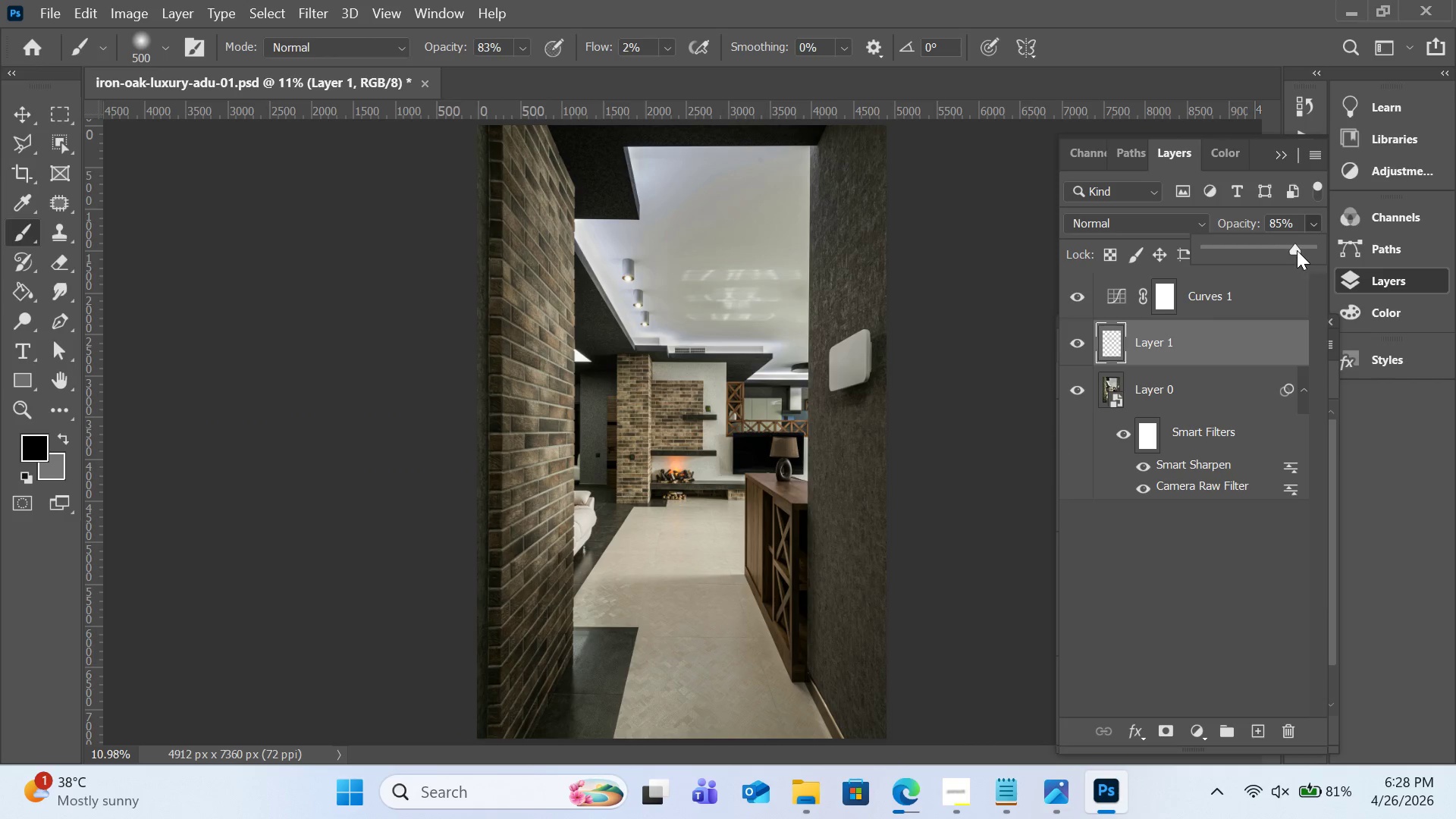 
left_click_drag(start_coordinate=[1297, 250], to_coordinate=[1334, 246])
 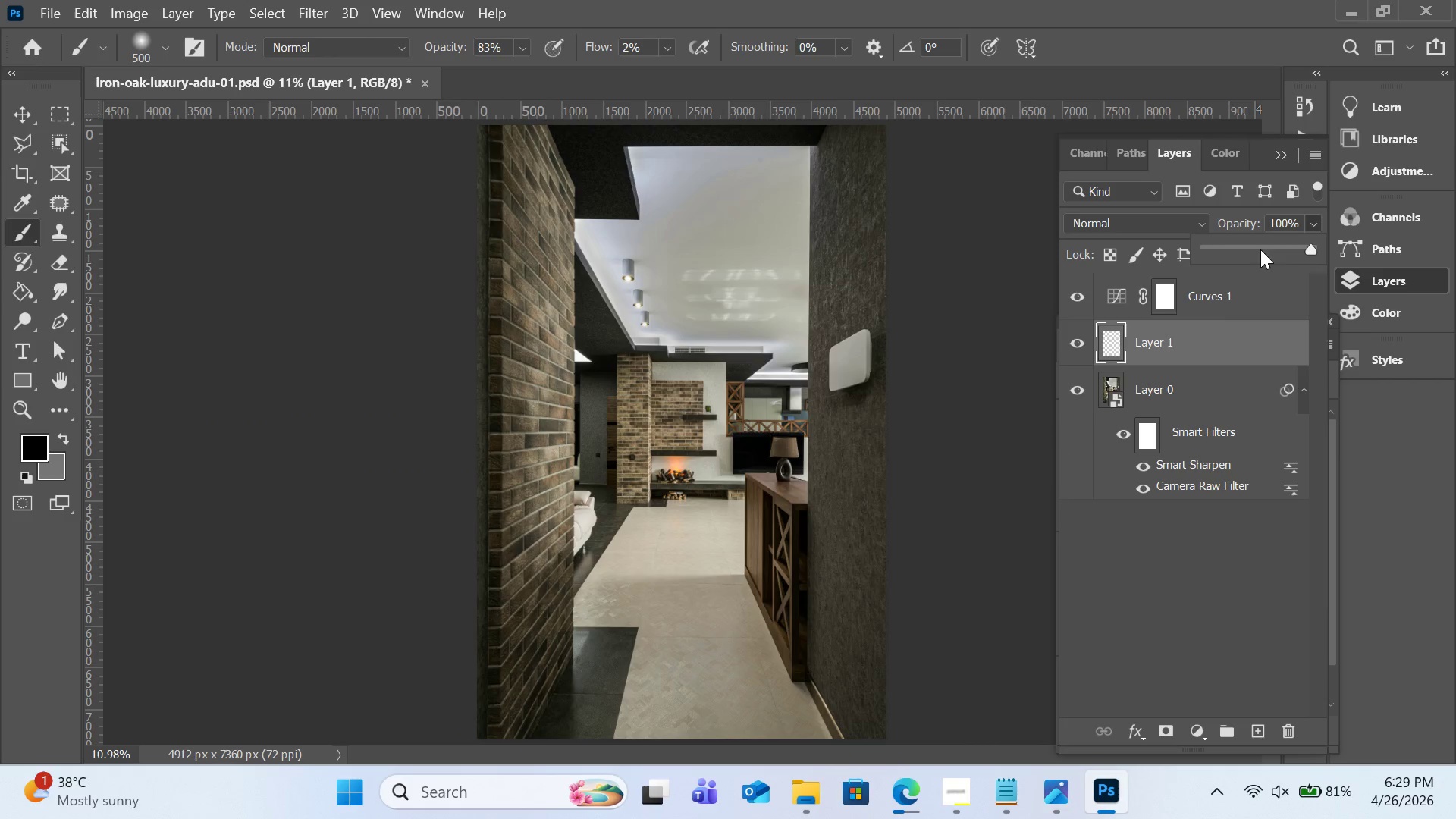 
left_click([1217, 248])
 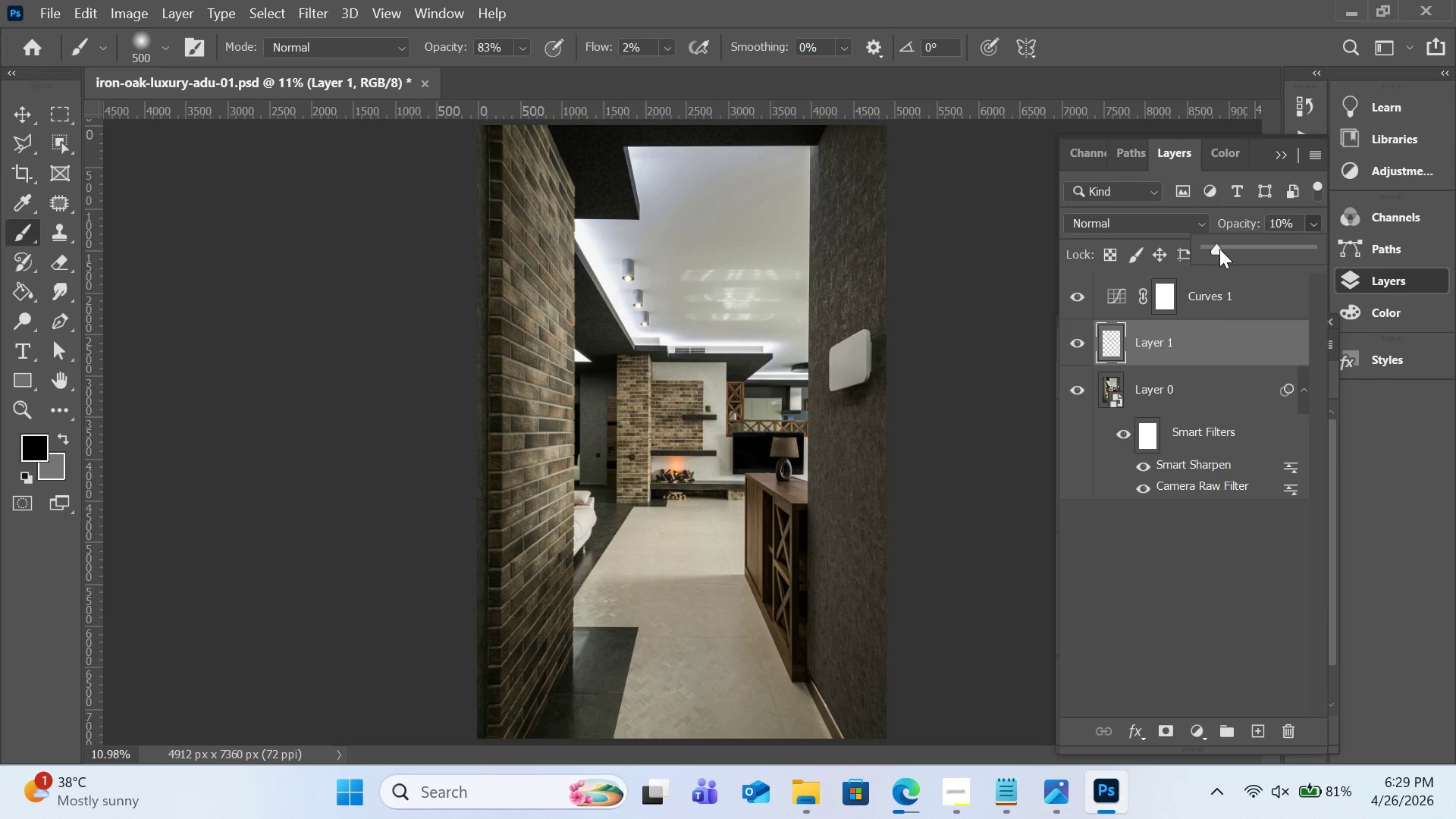 
left_click([1234, 248])
 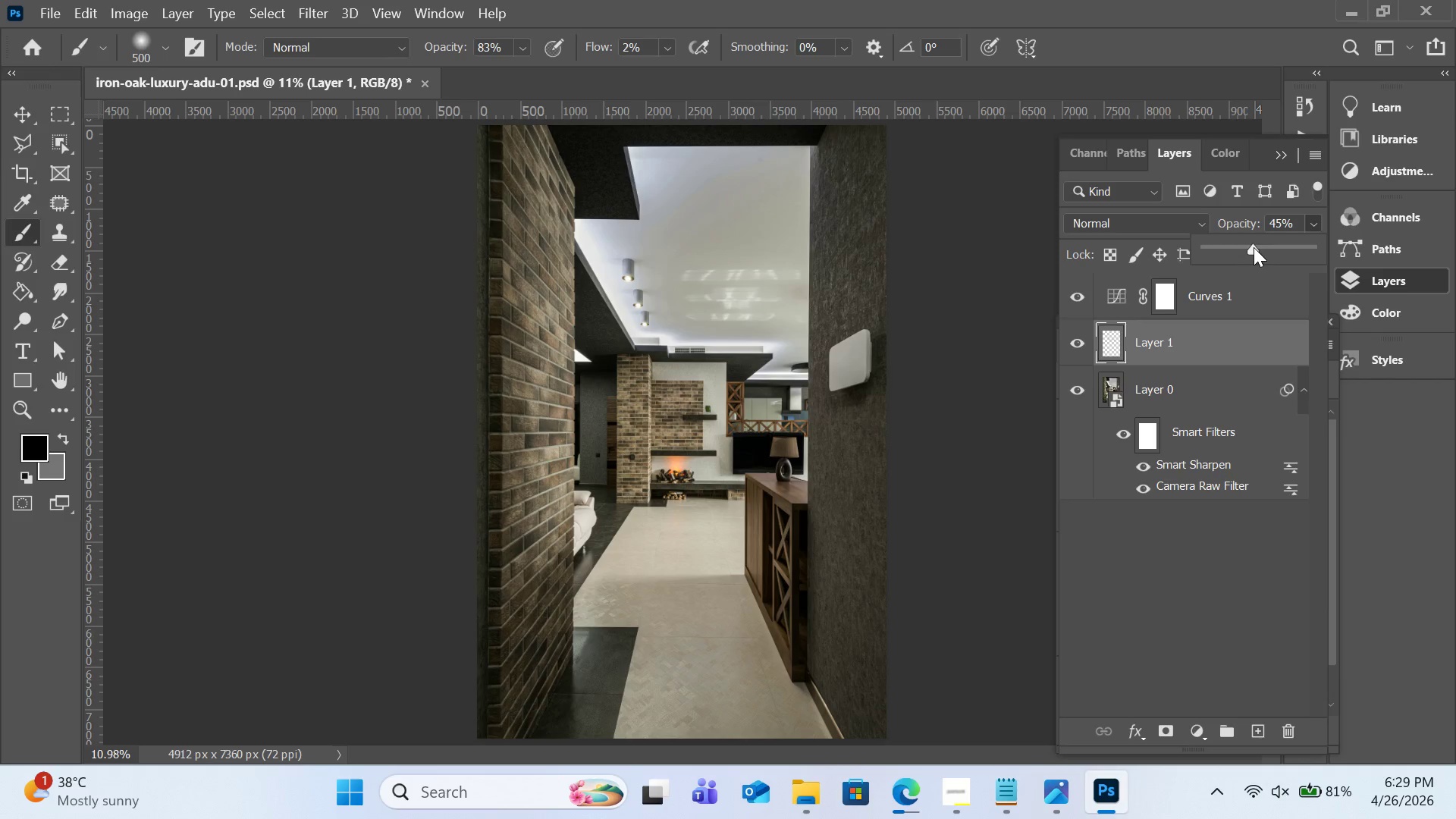 
left_click_drag(start_coordinate=[1254, 247], to_coordinate=[1274, 249])
 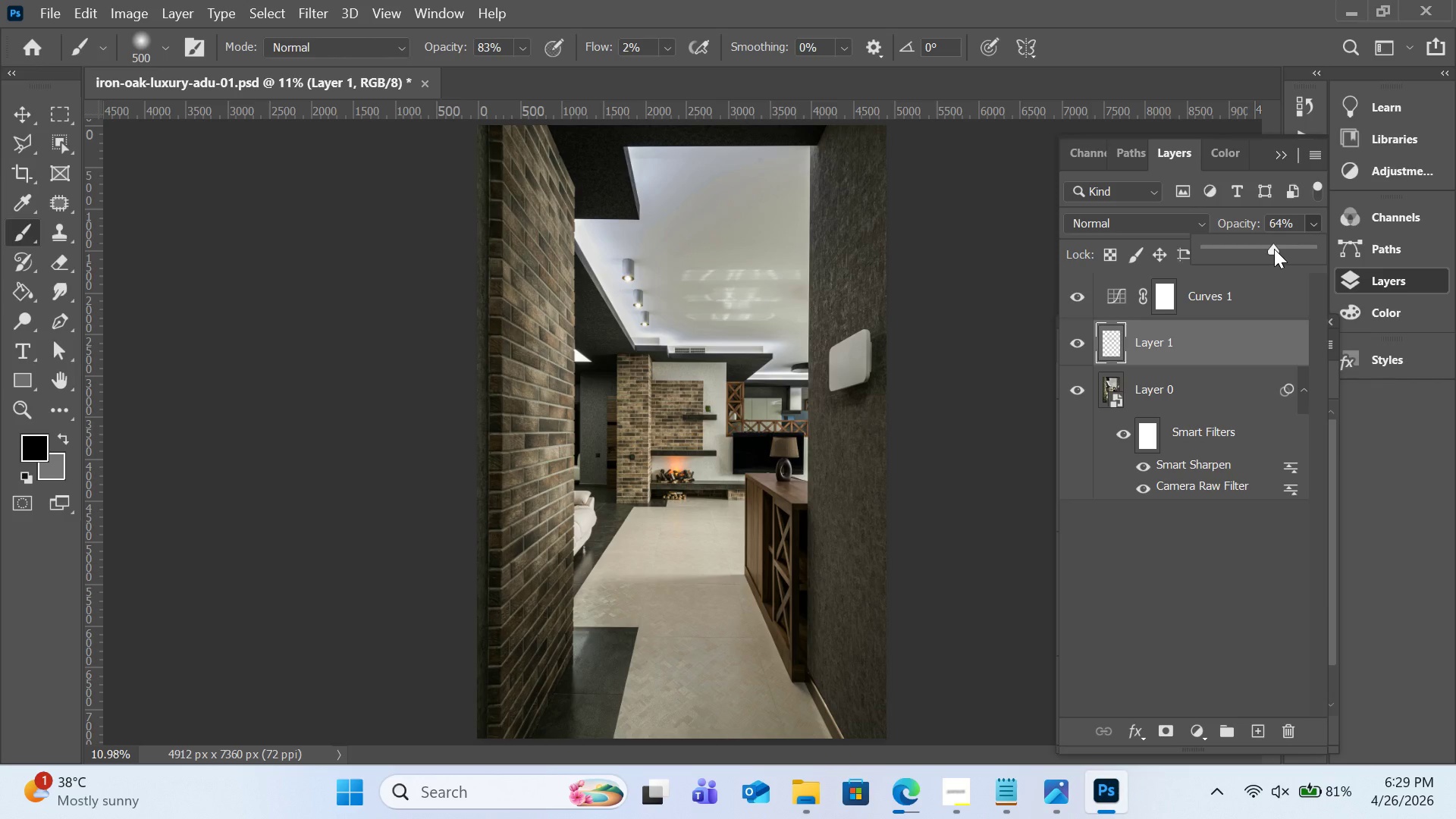 
left_click_drag(start_coordinate=[1274, 249], to_coordinate=[1288, 249])
 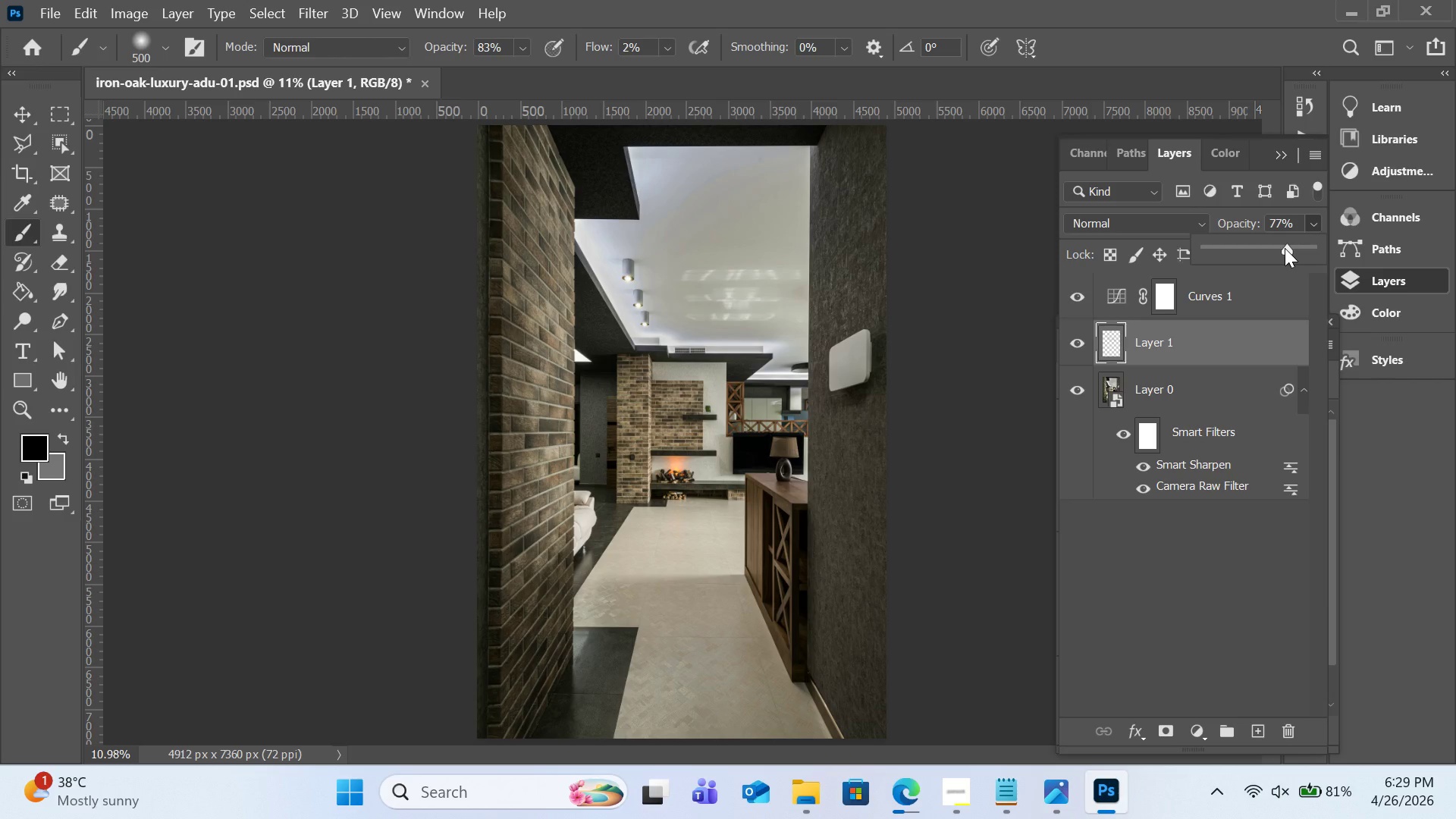 
wait(13.16)
 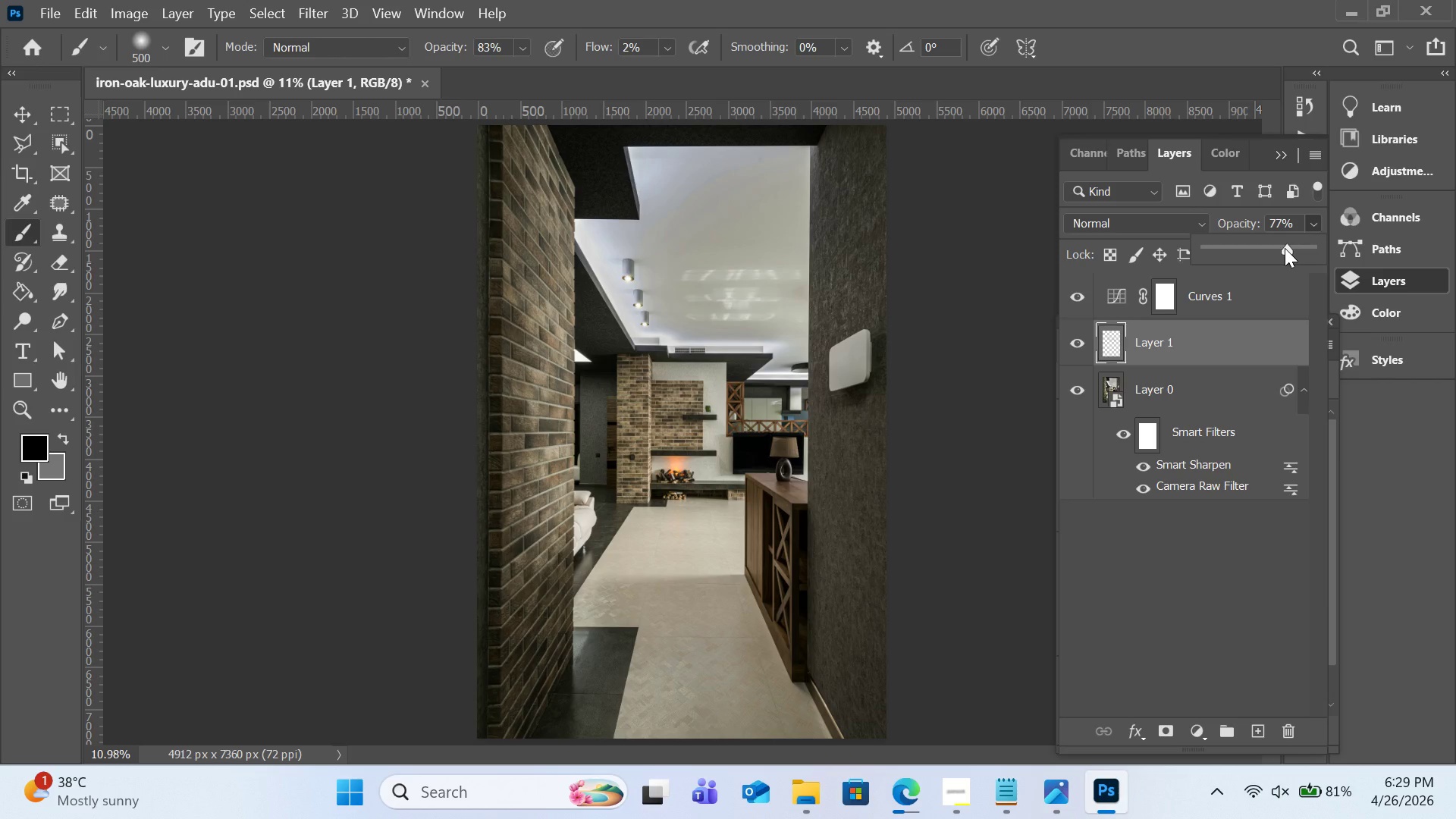 
key(Control+Equal)
 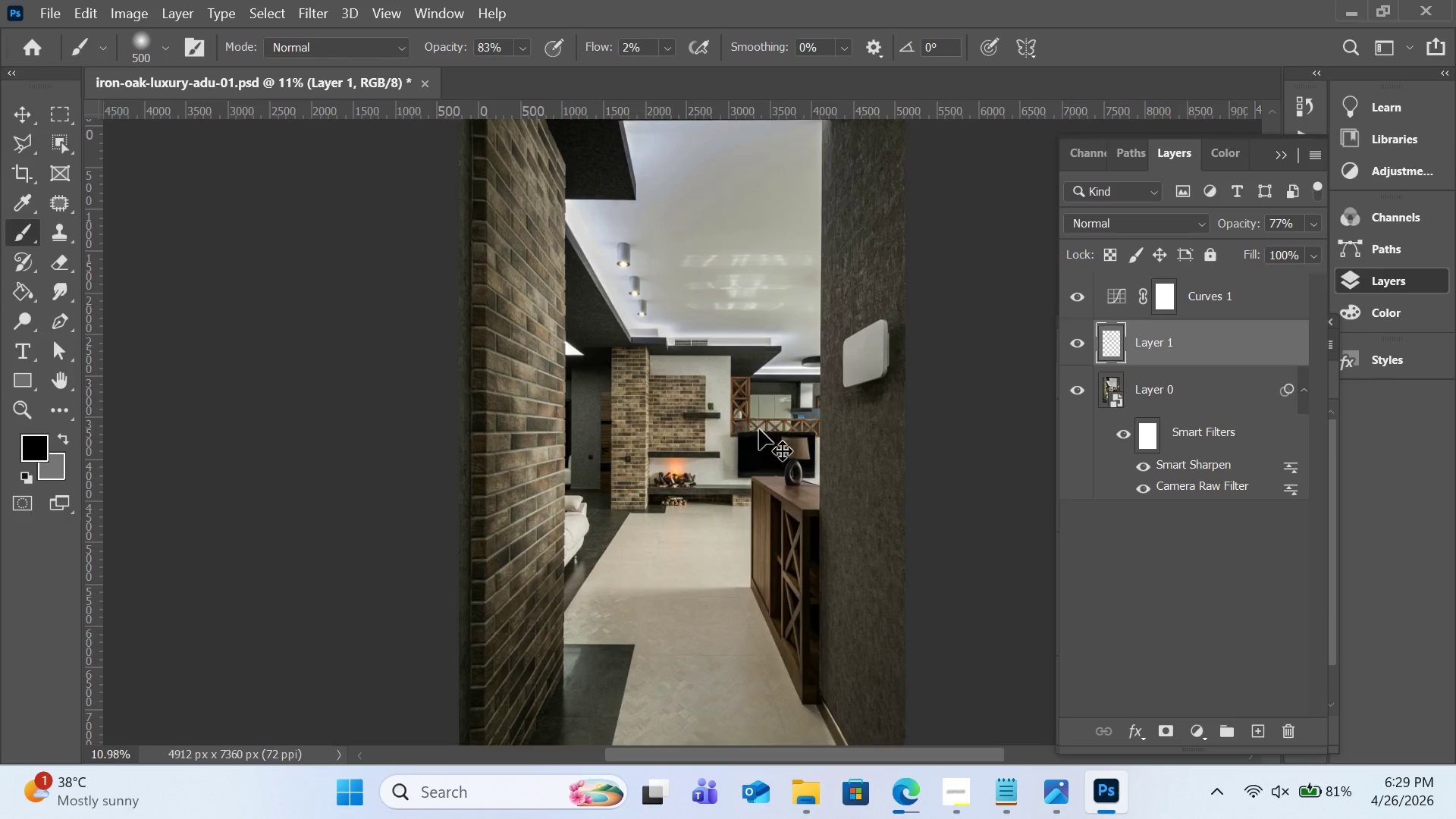 
key(Control+Equal)
 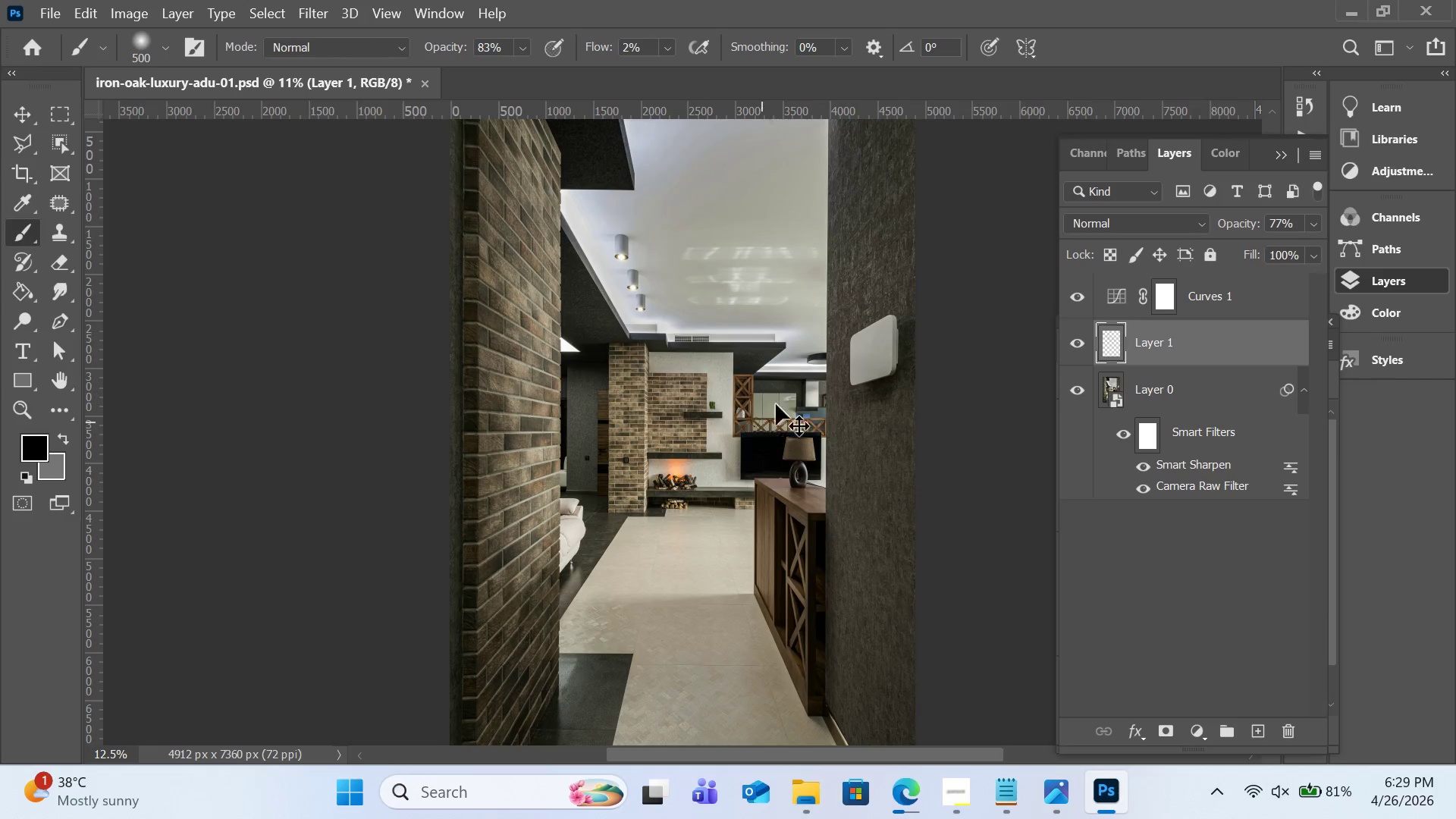 
key(Control+Equal)
 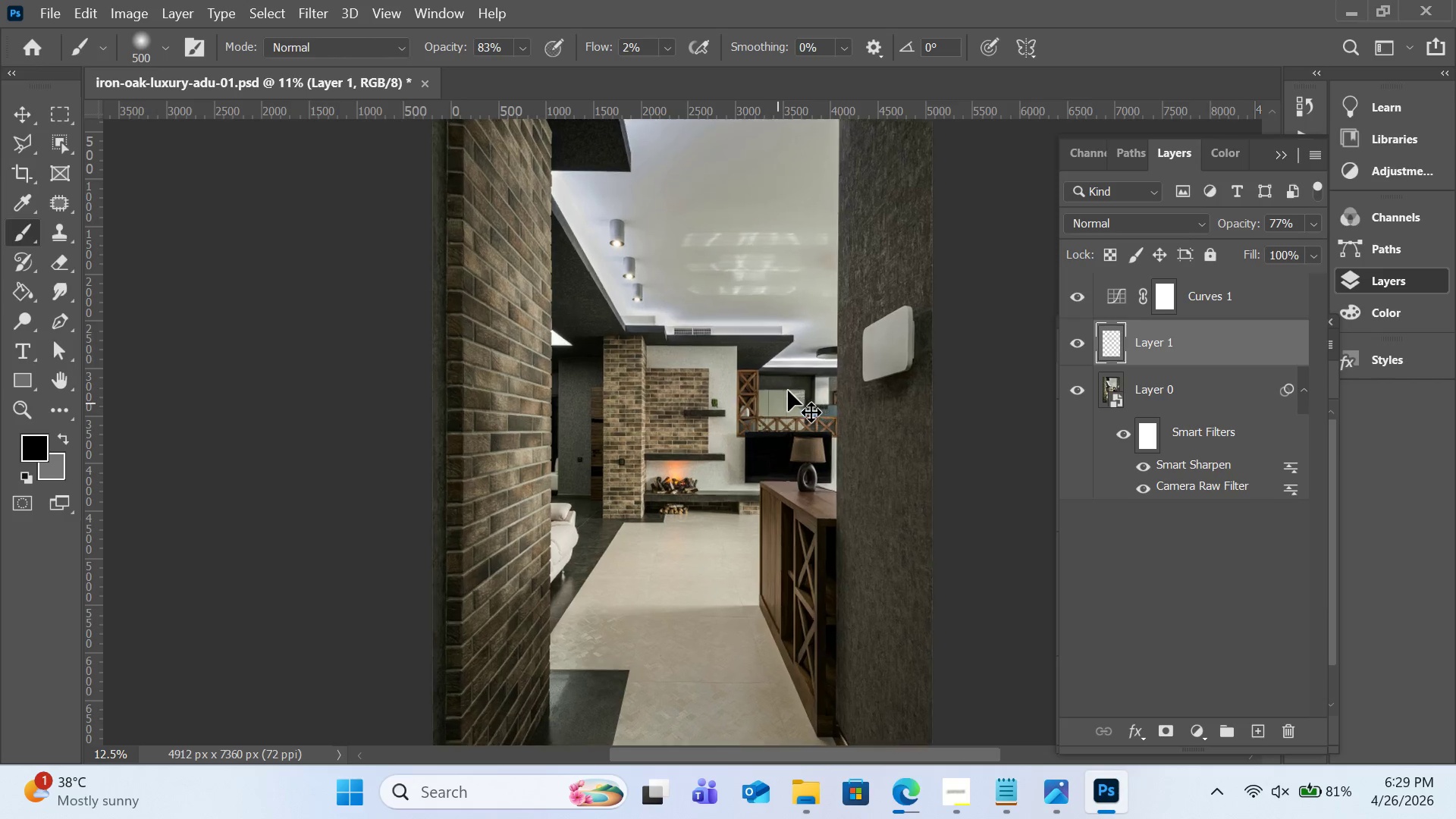 
key(Control+Equal)
 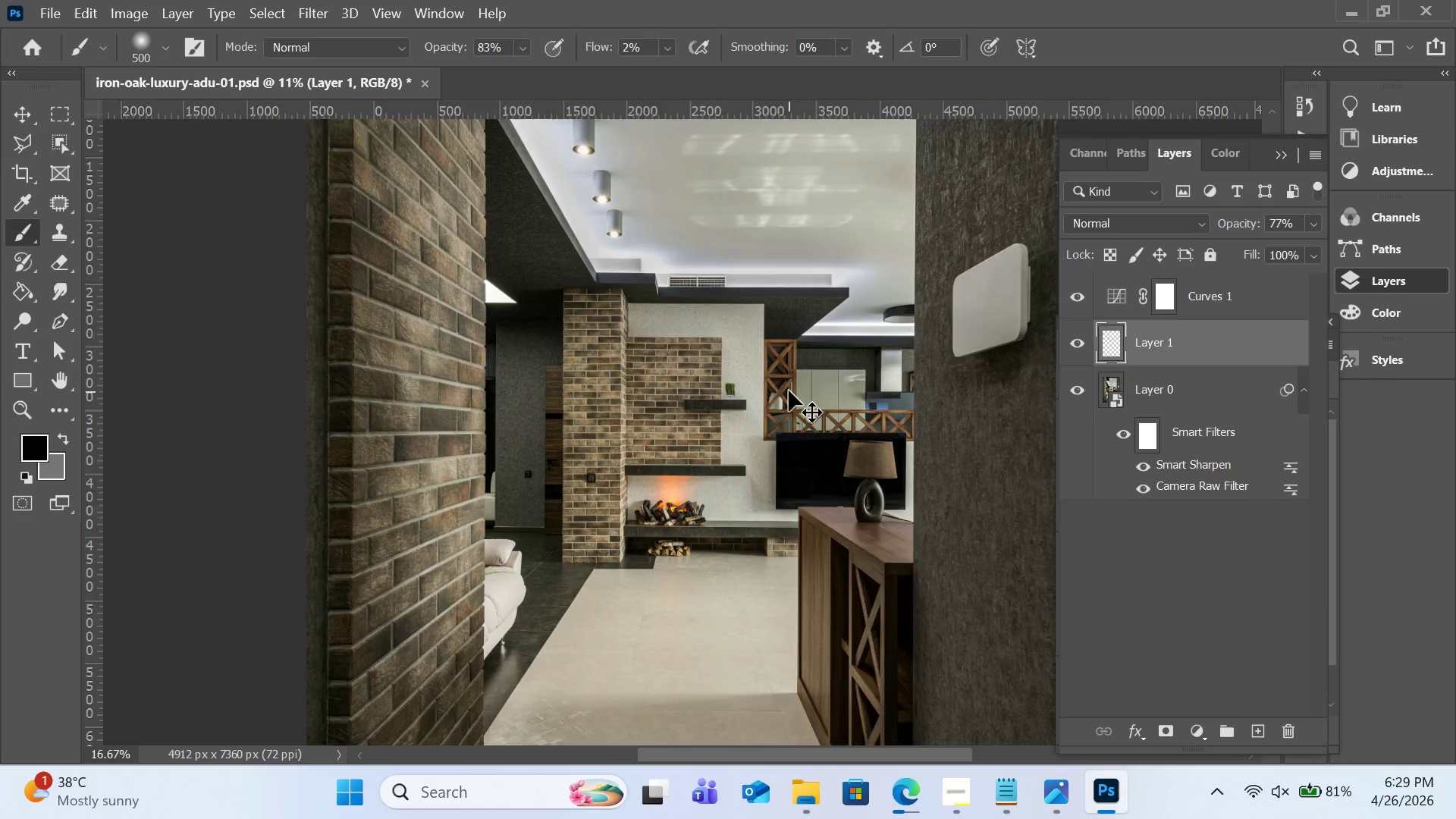 